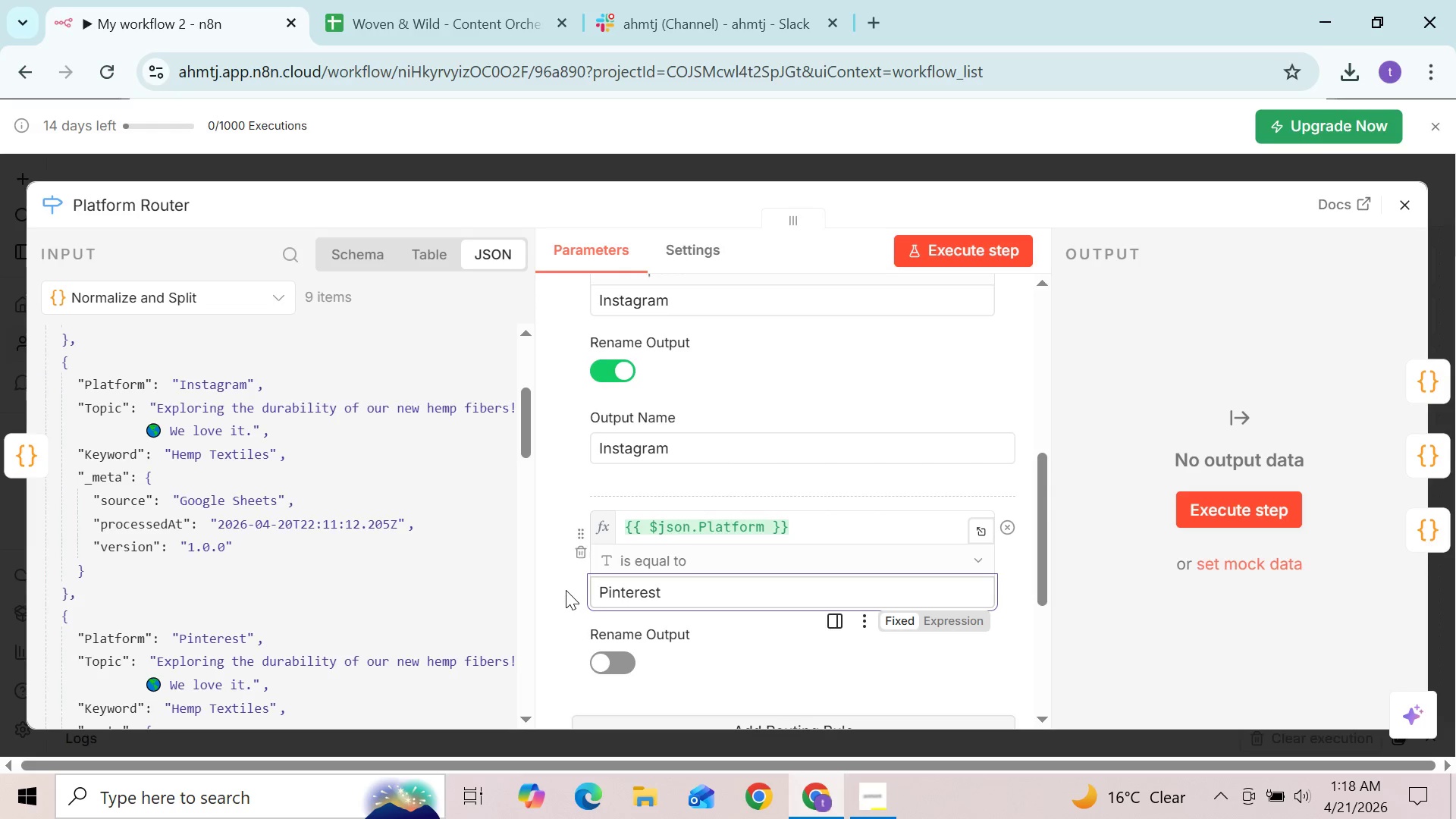 
left_click([566, 590])
 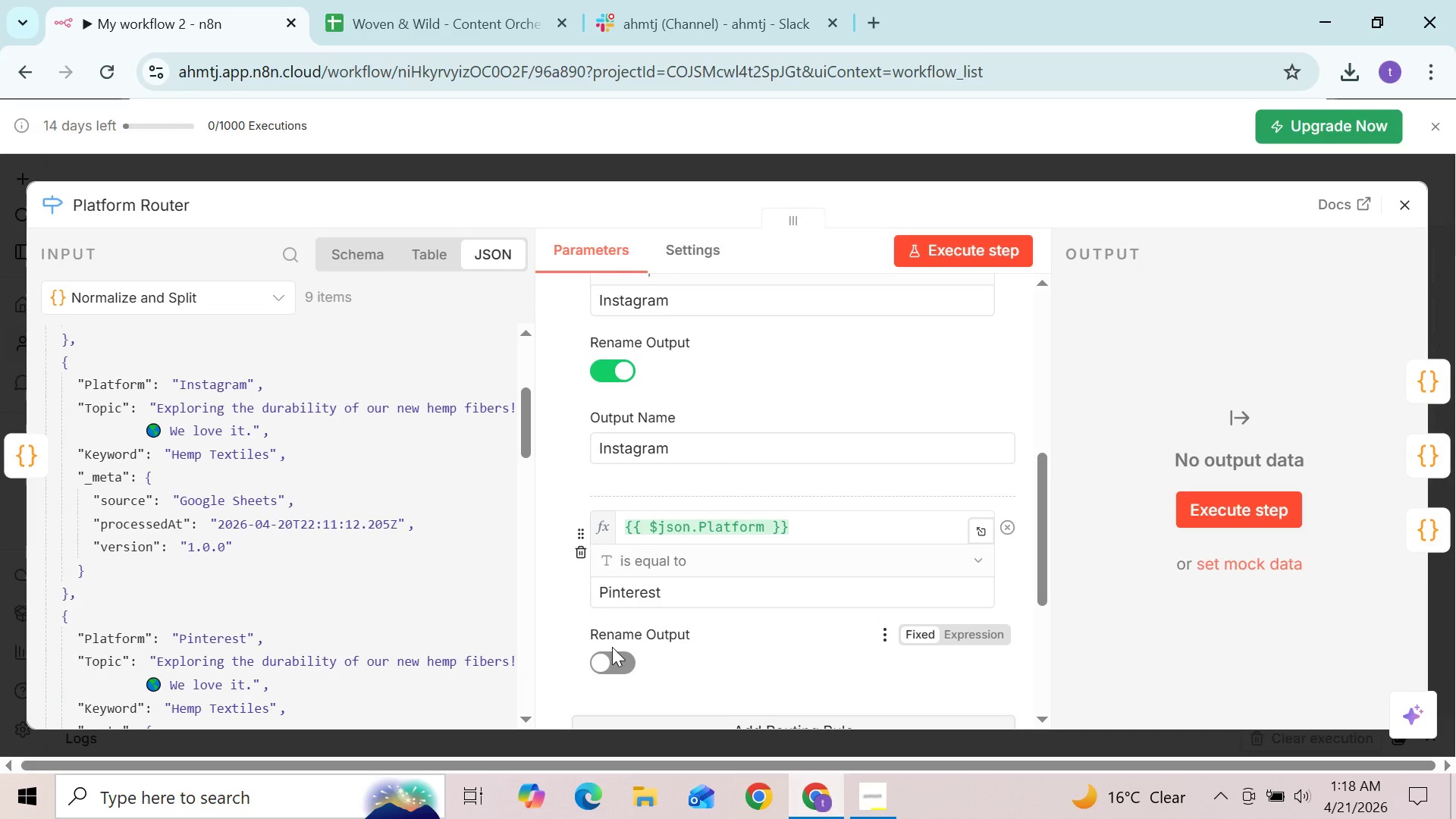 
left_click([612, 647])
 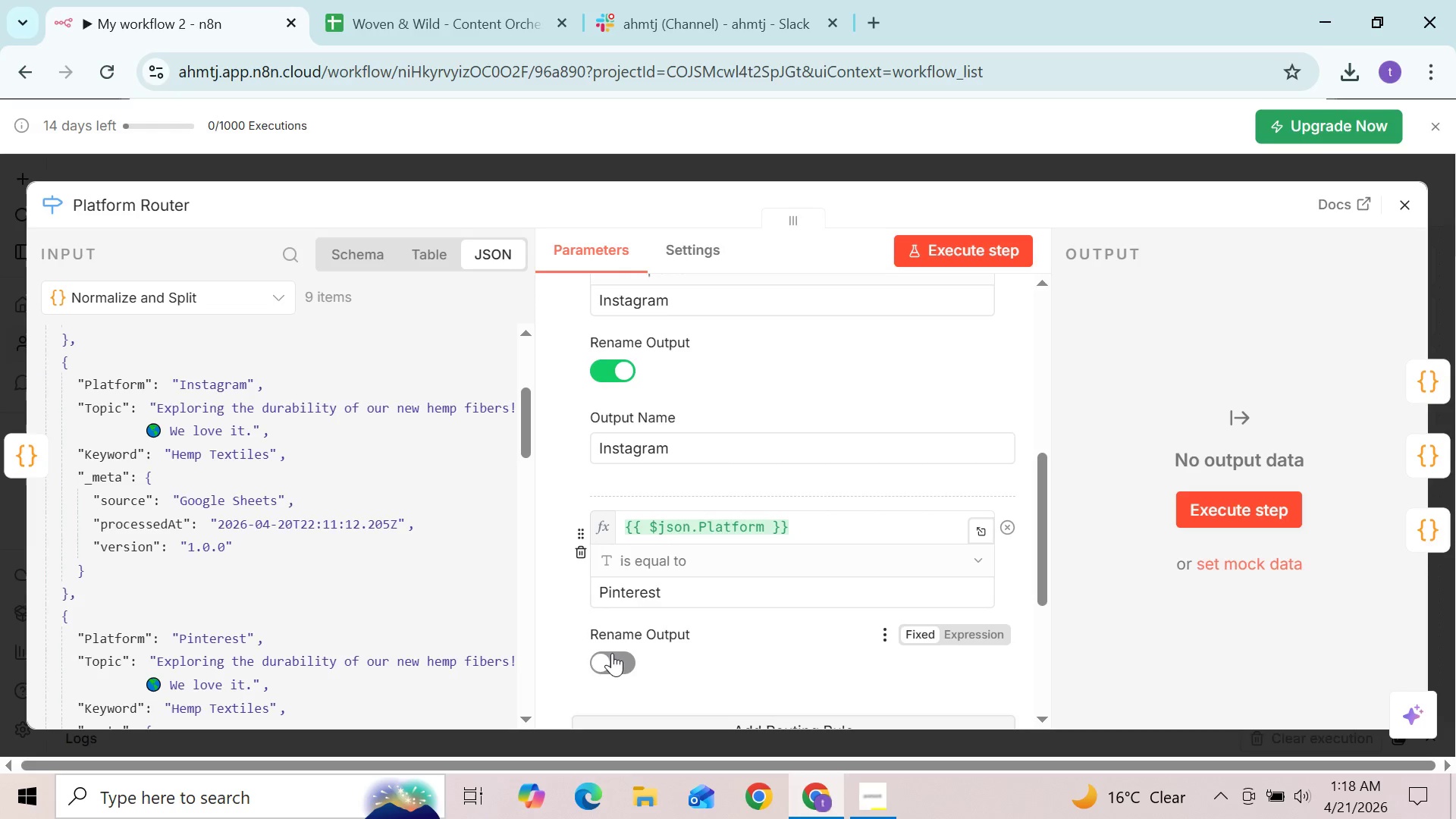 
left_click([612, 659])
 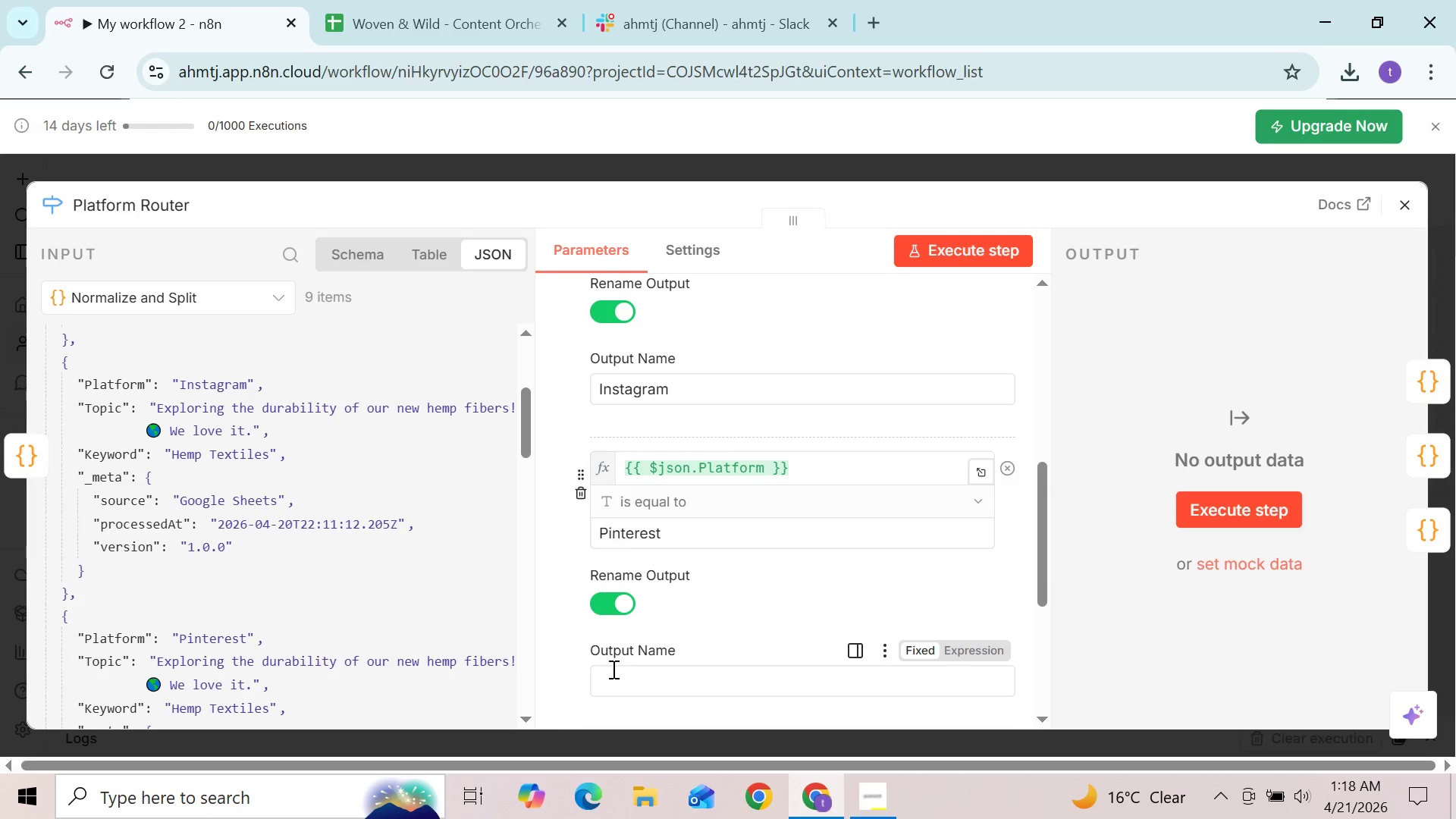 
left_click([610, 695])
 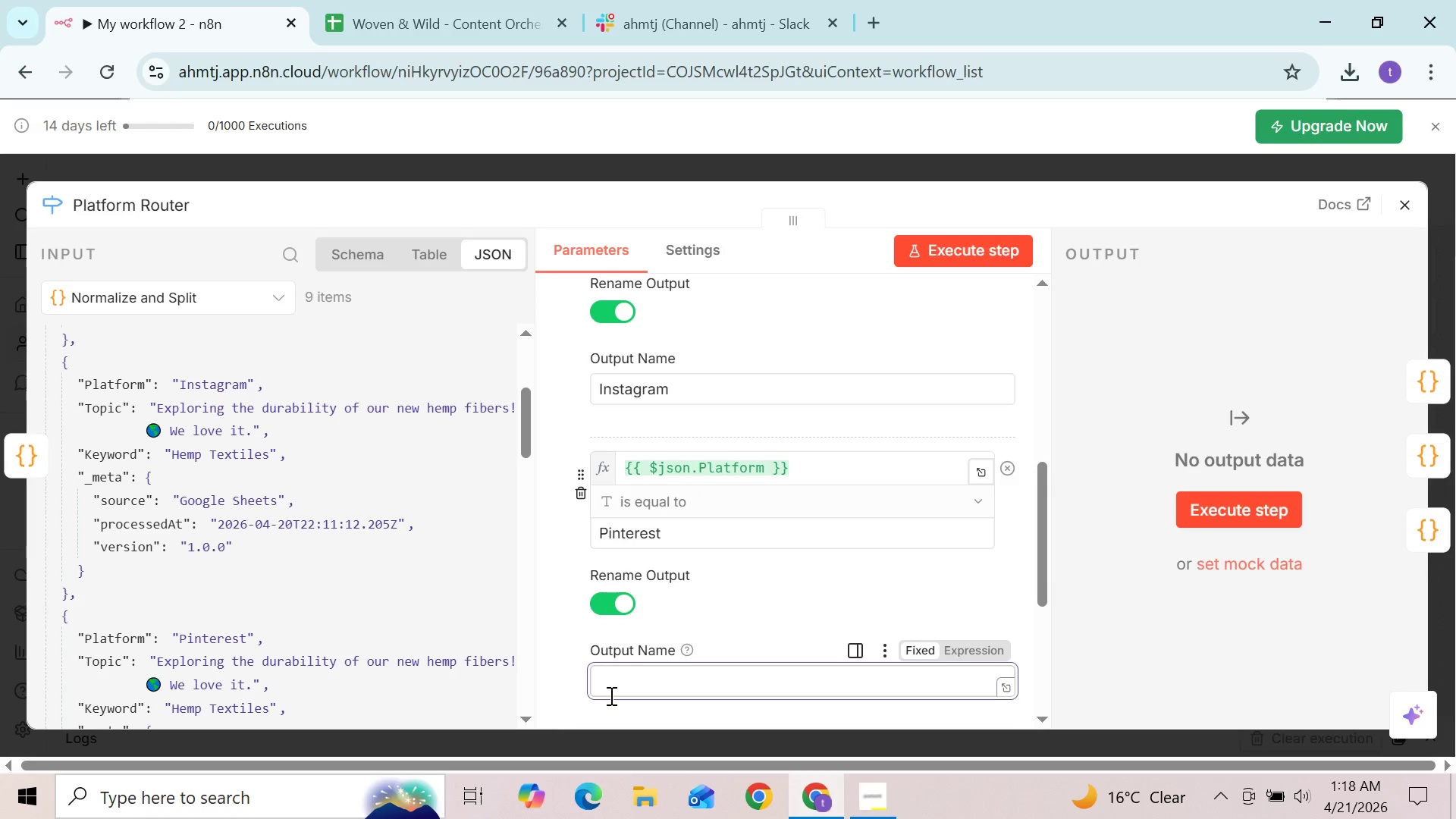 
type(Pinterest)
 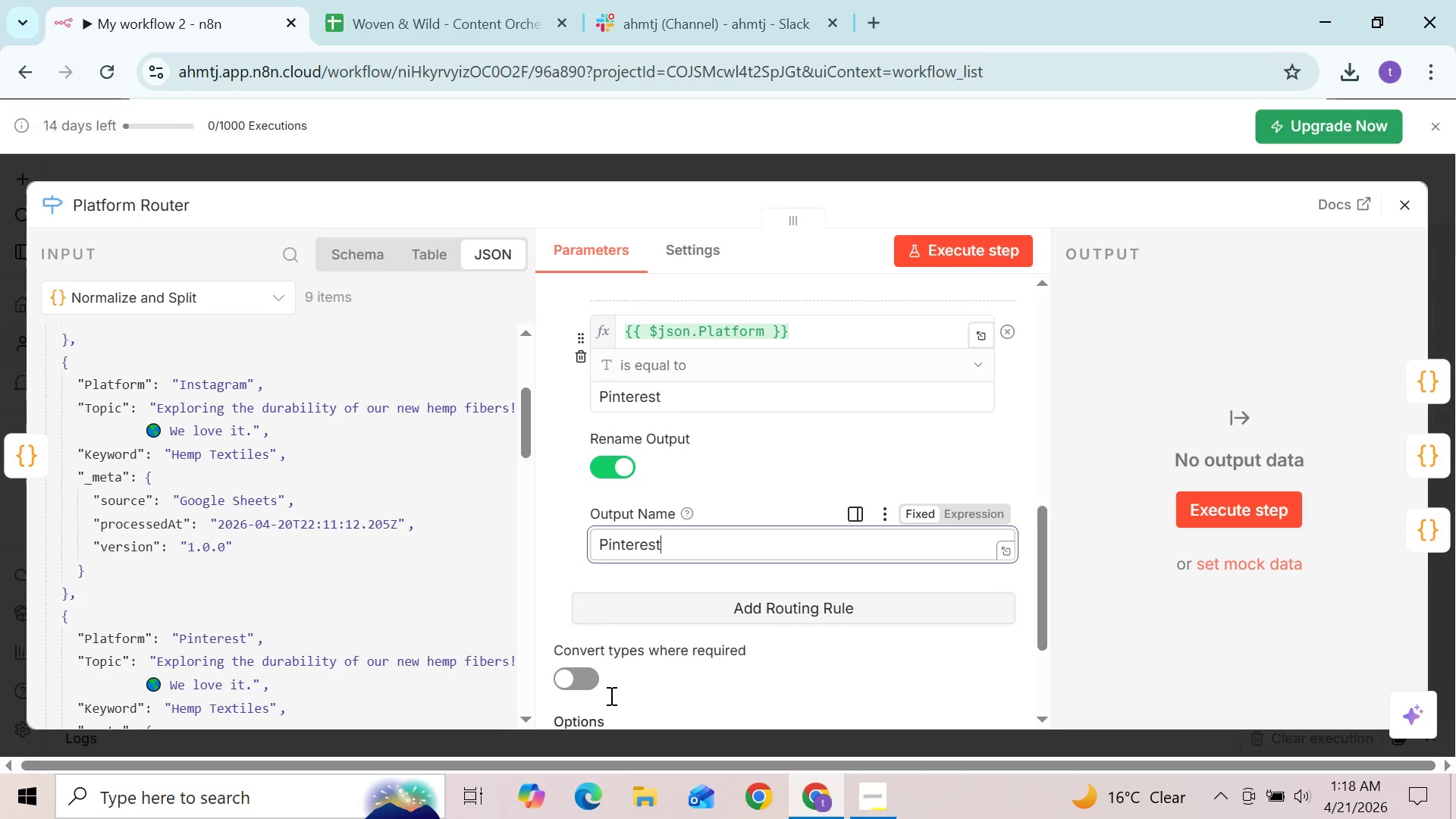 
wait(7.44)
 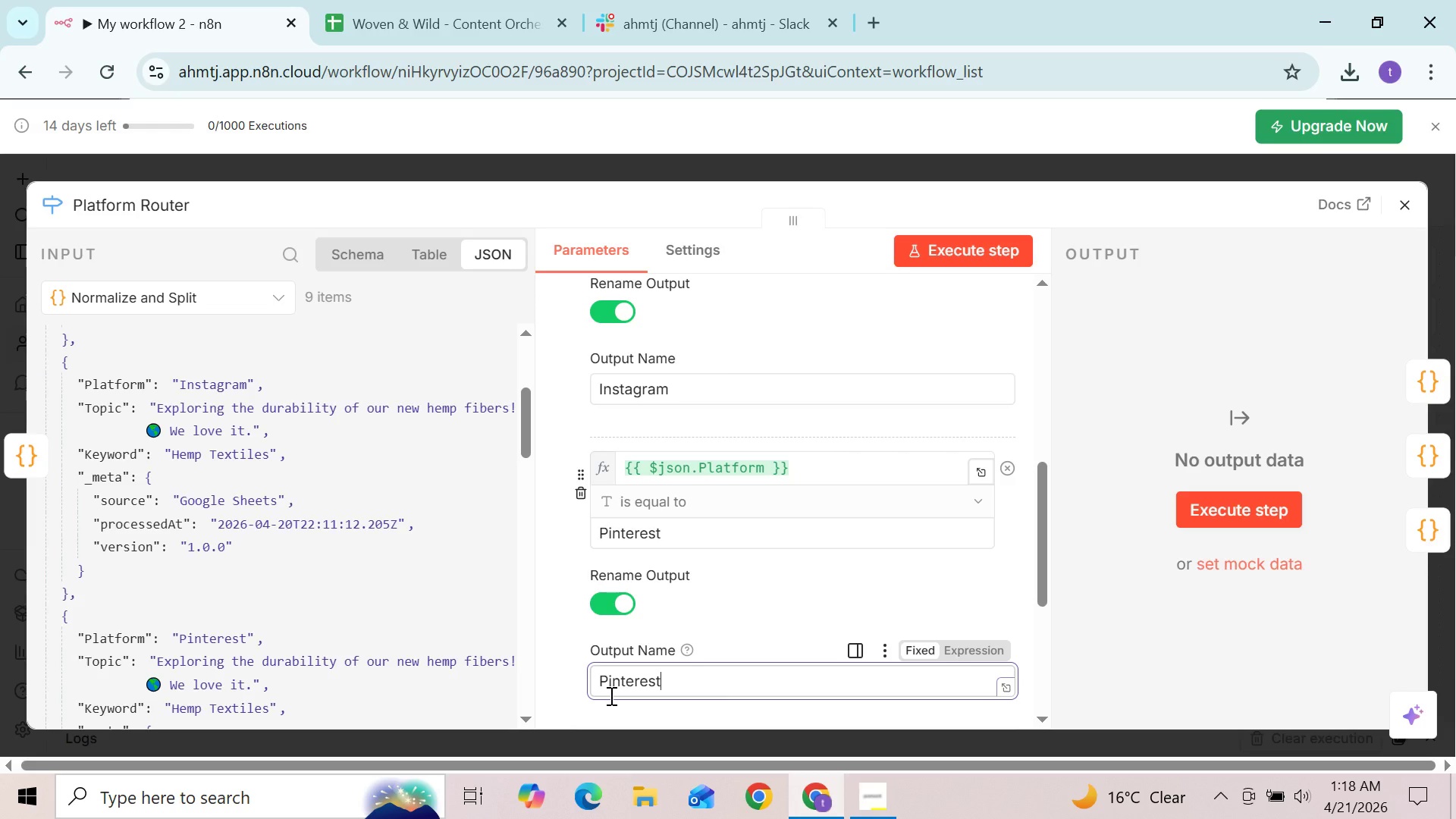 
left_click([663, 598])
 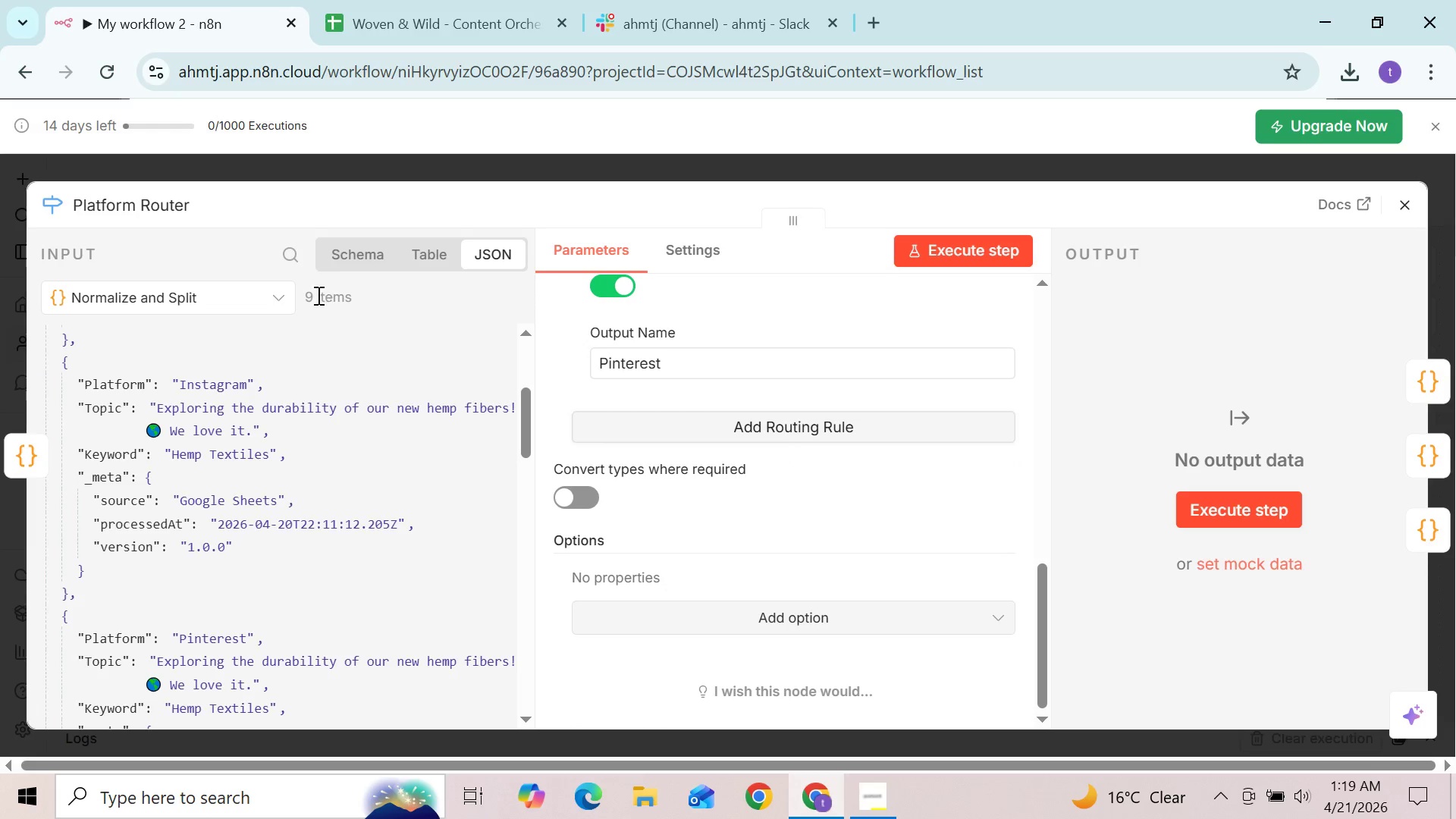 
wait(5.58)
 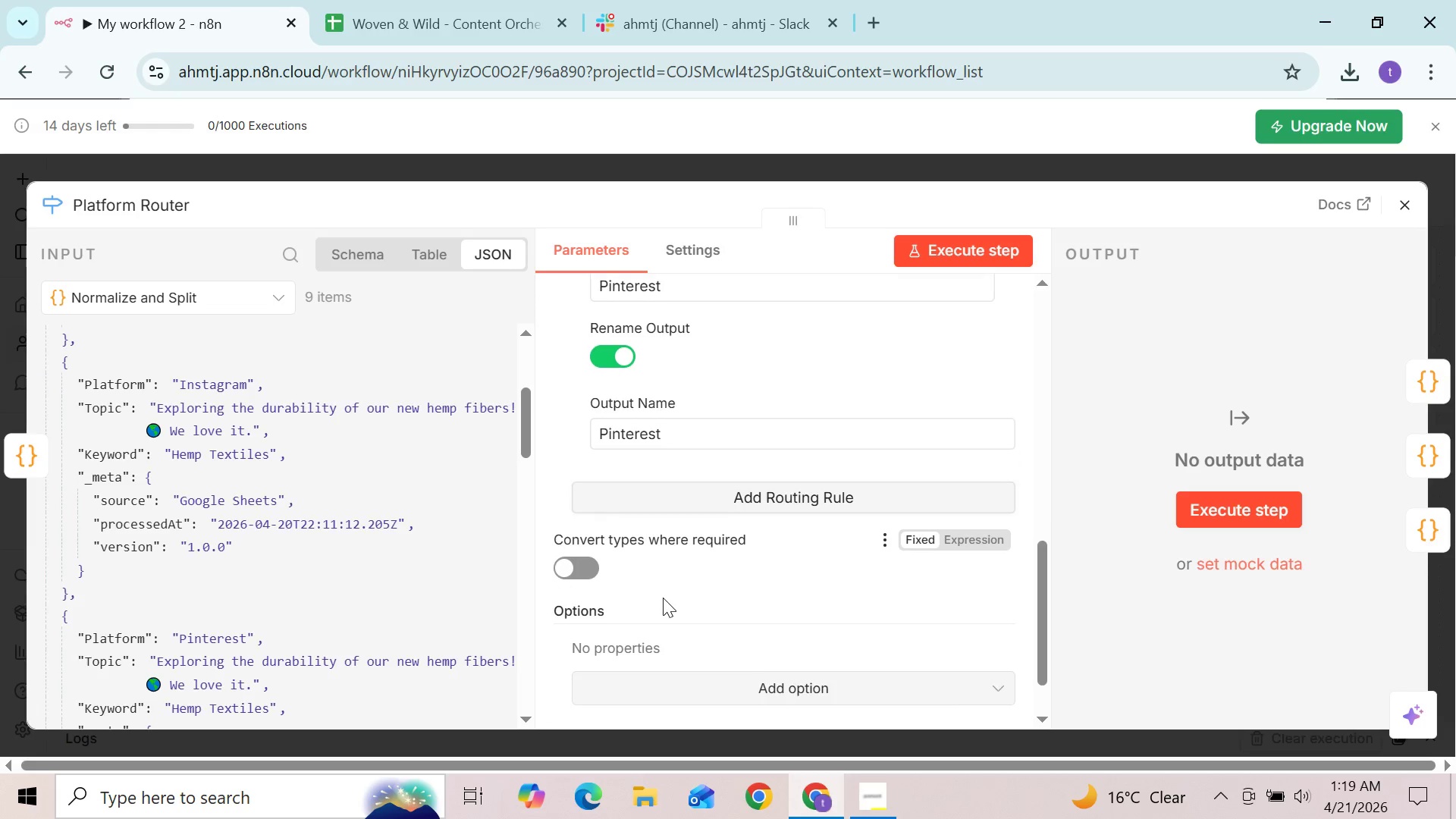 
double_click([178, 204])
 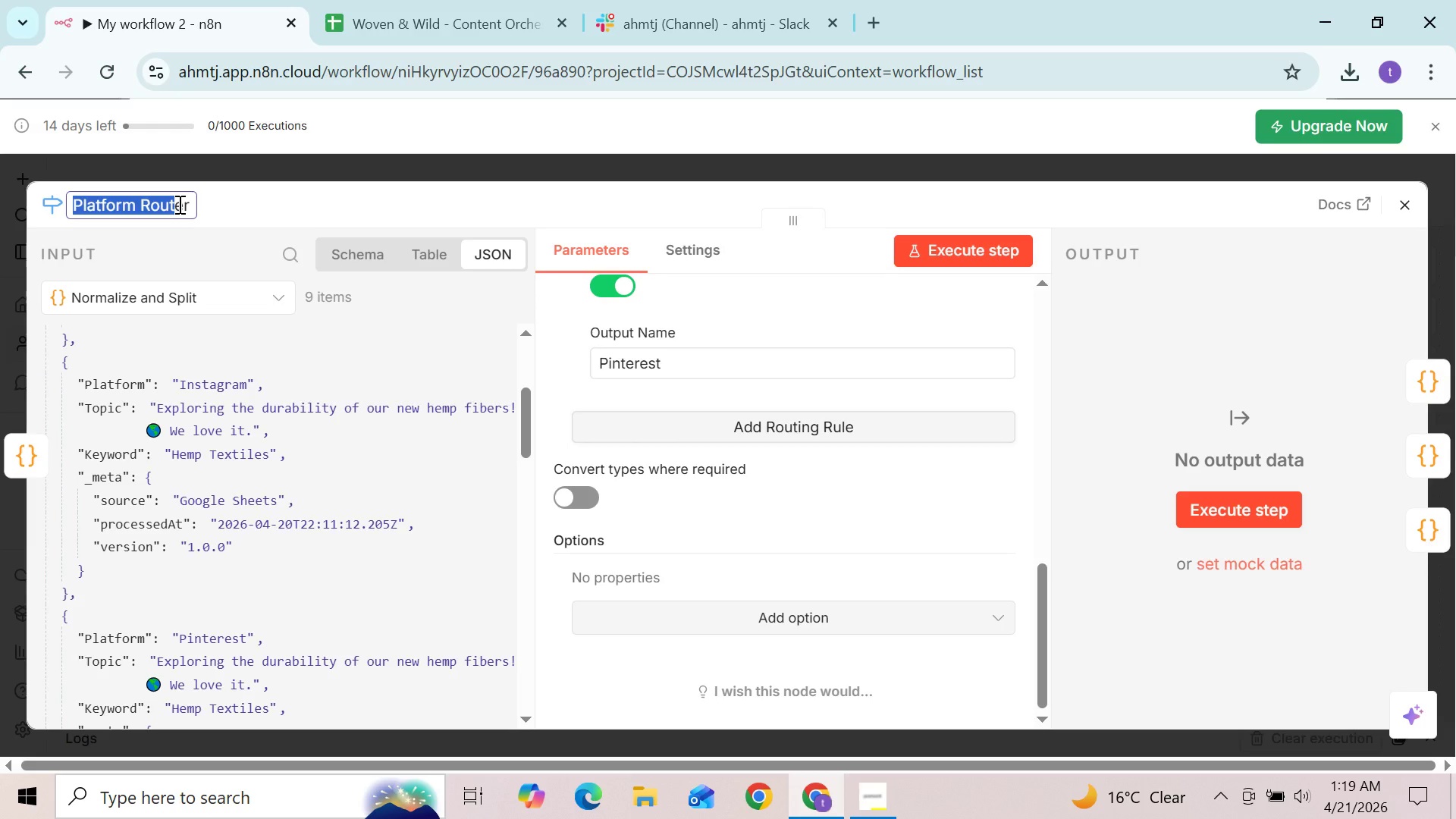 
key(Backspace)
key(Backspace)
key(Backspace)
type(Pl)
 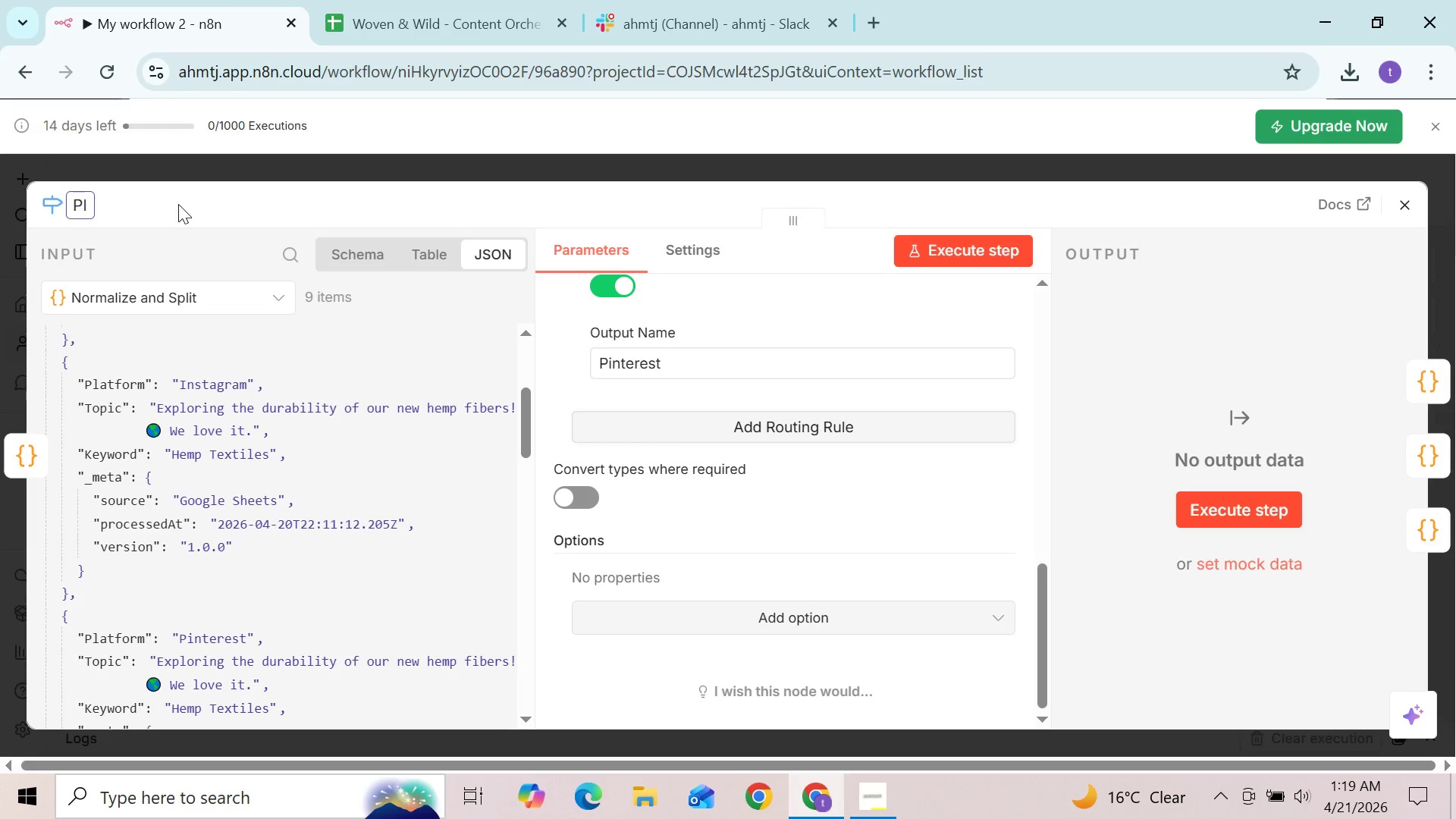 
hold_key(key=ArrowRight, duration=0.59)
 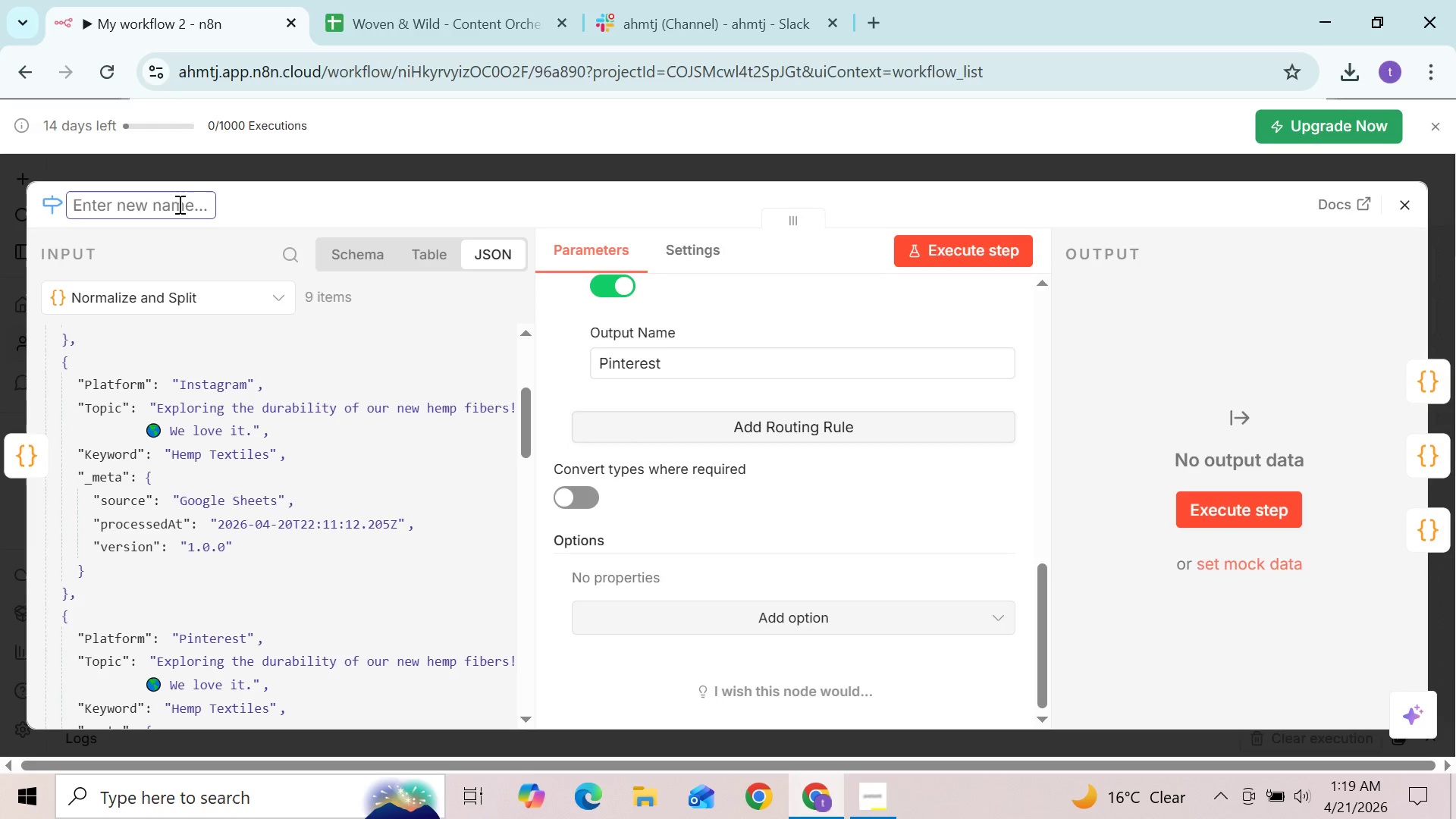 
type(atform Router)
 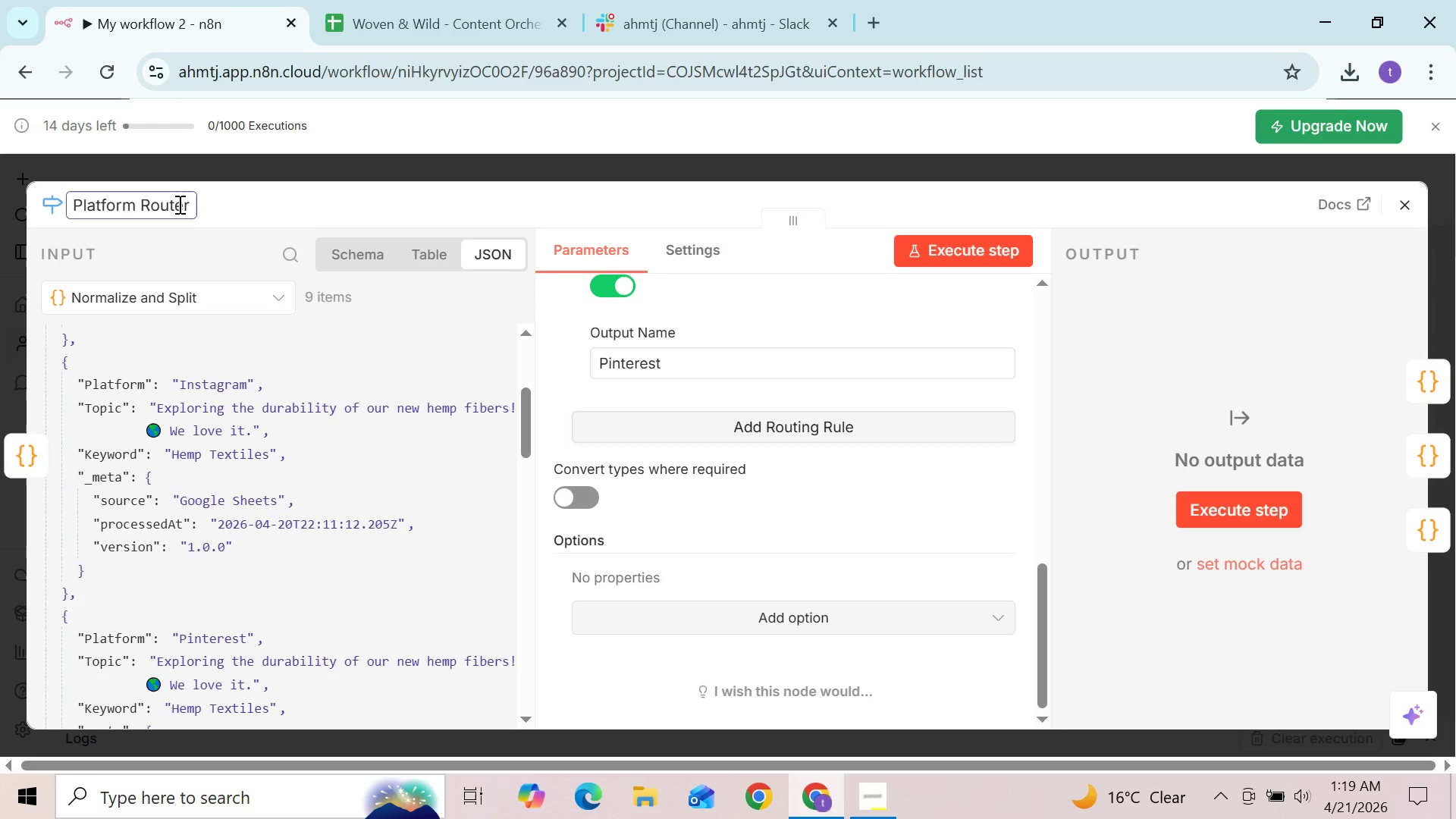 
left_click([289, 193])
 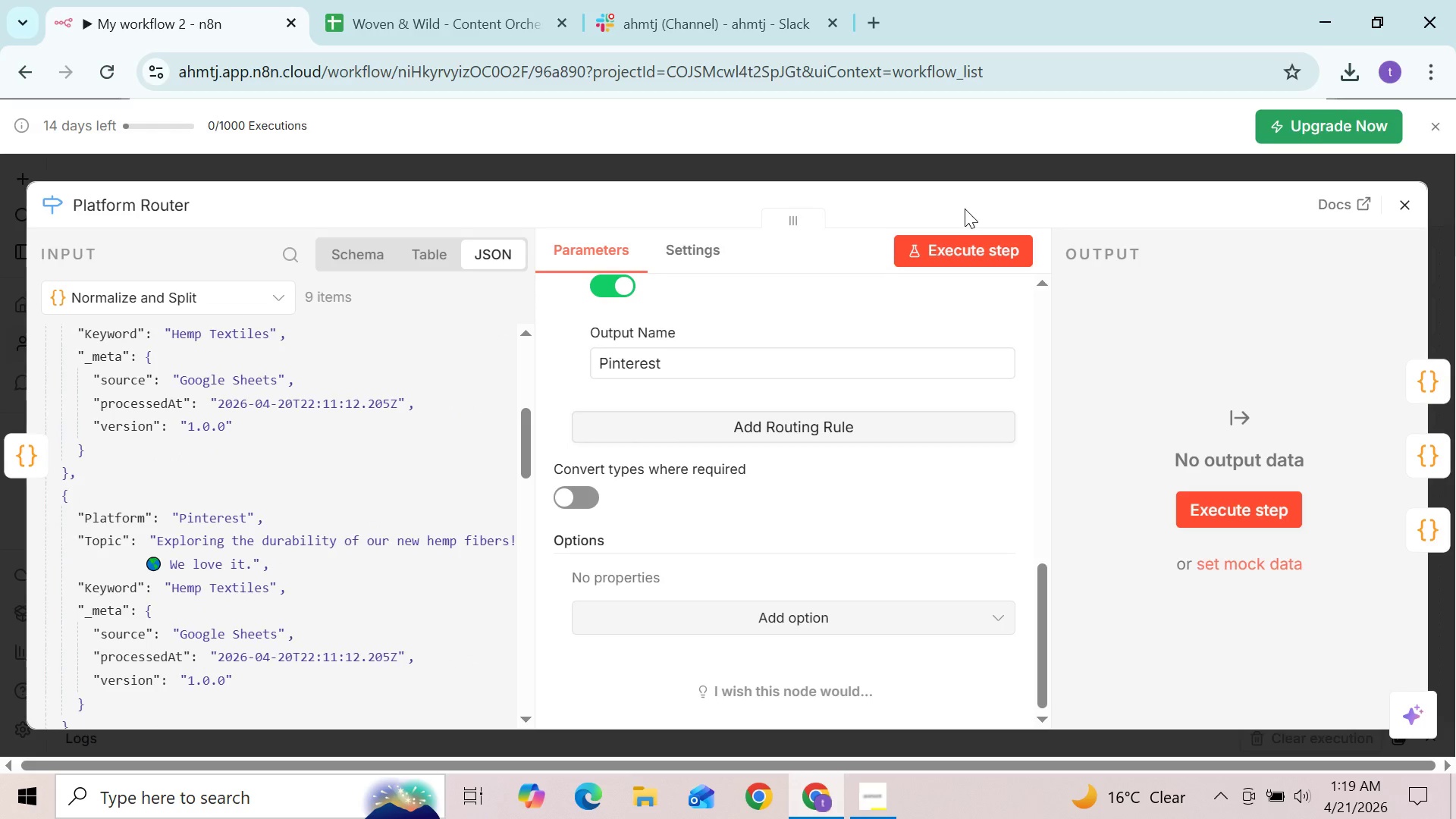 
left_click([930, 249])
 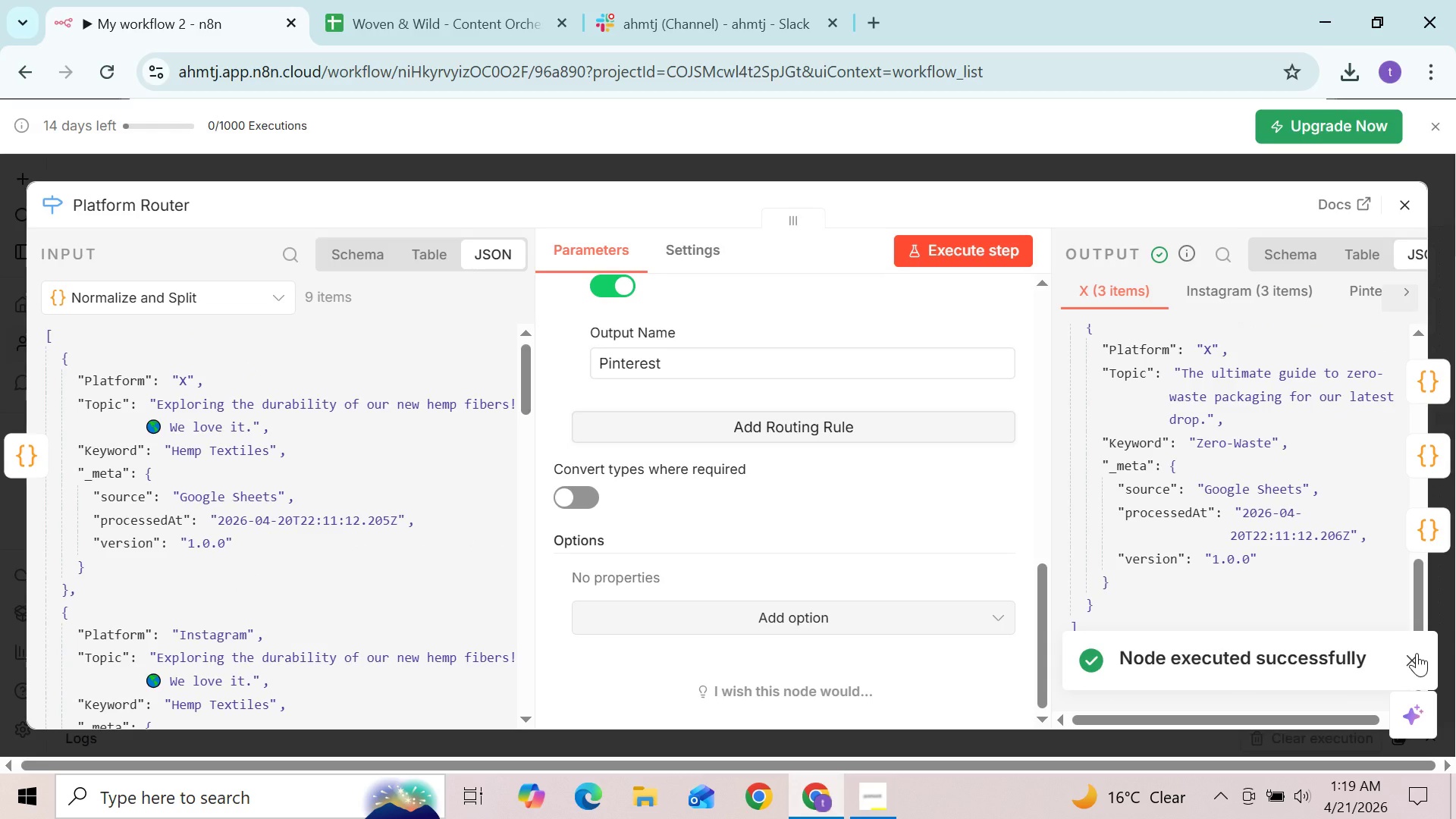 
wait(6.12)
 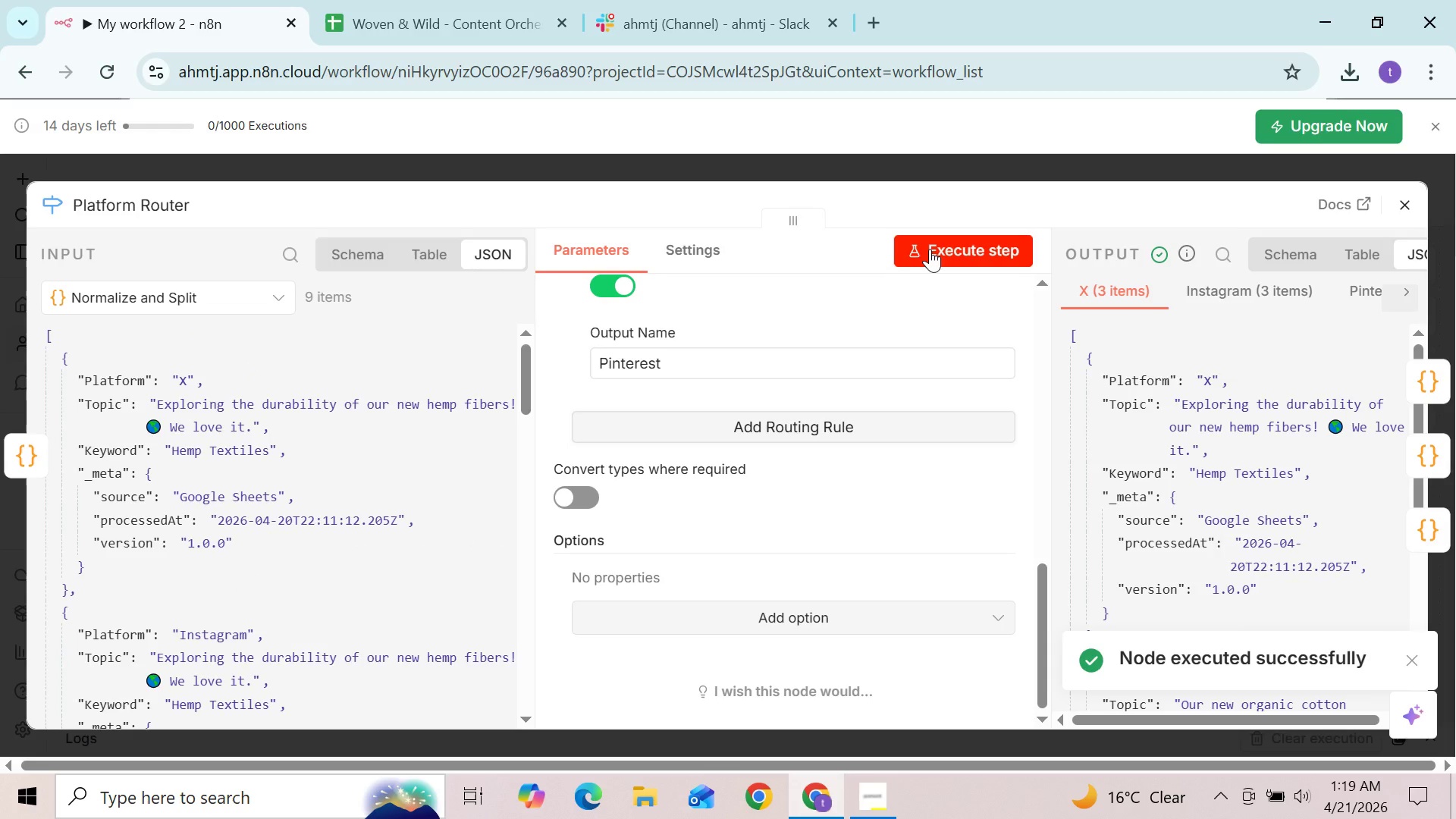 
left_click([1408, 652])
 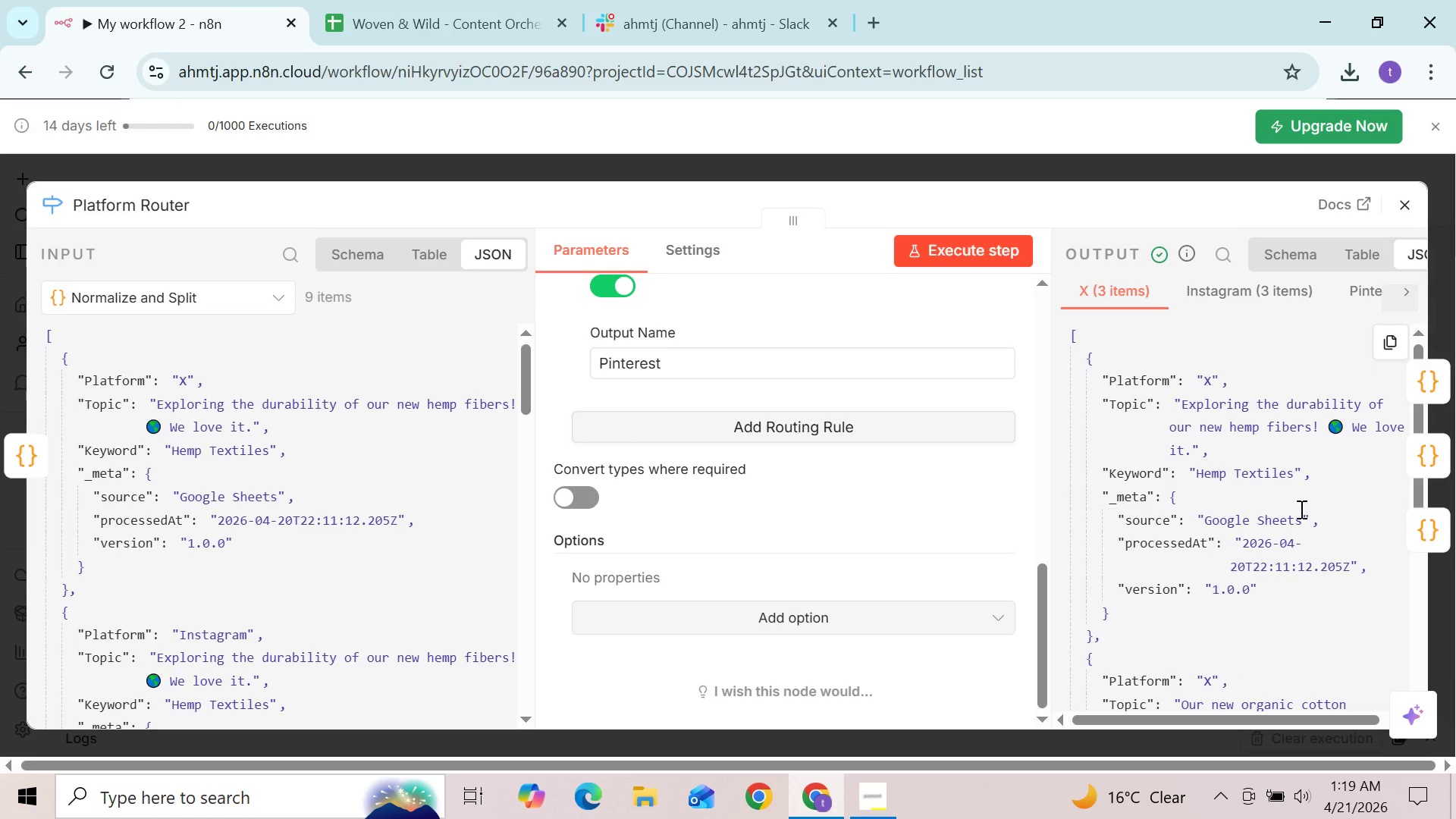 
left_click([1301, 242])
 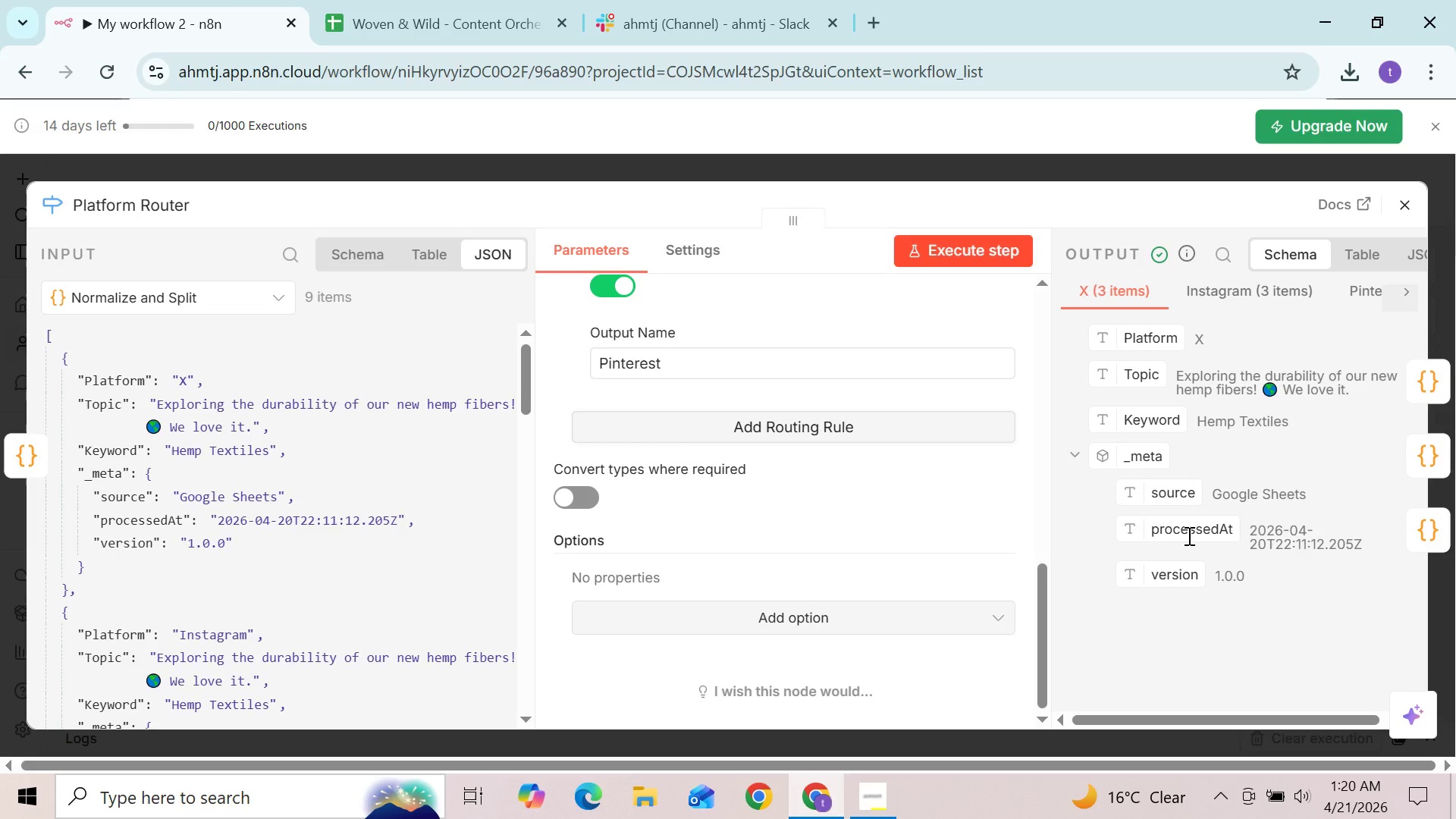 
wait(36.01)
 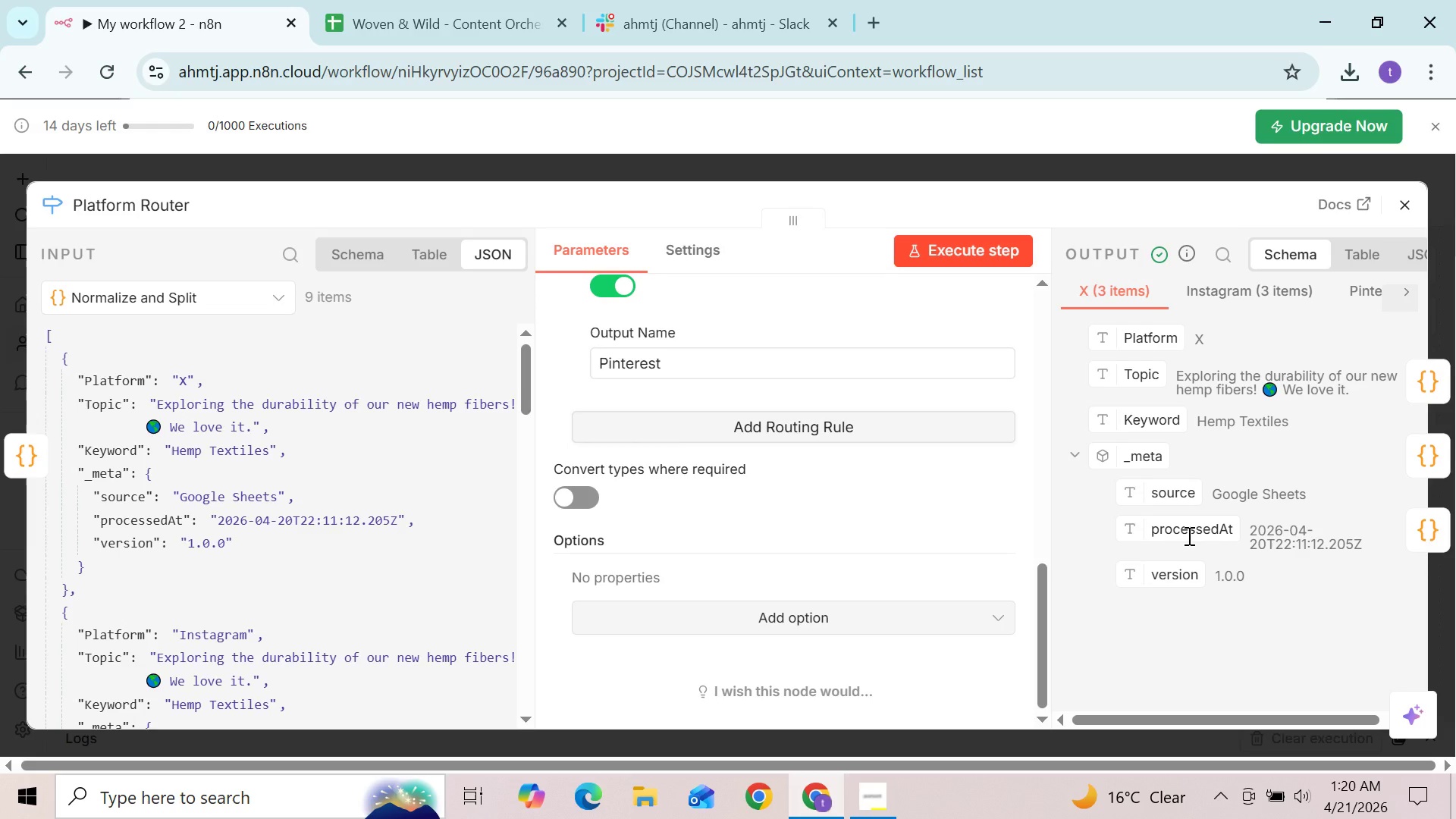 
left_click([1188, 535])
 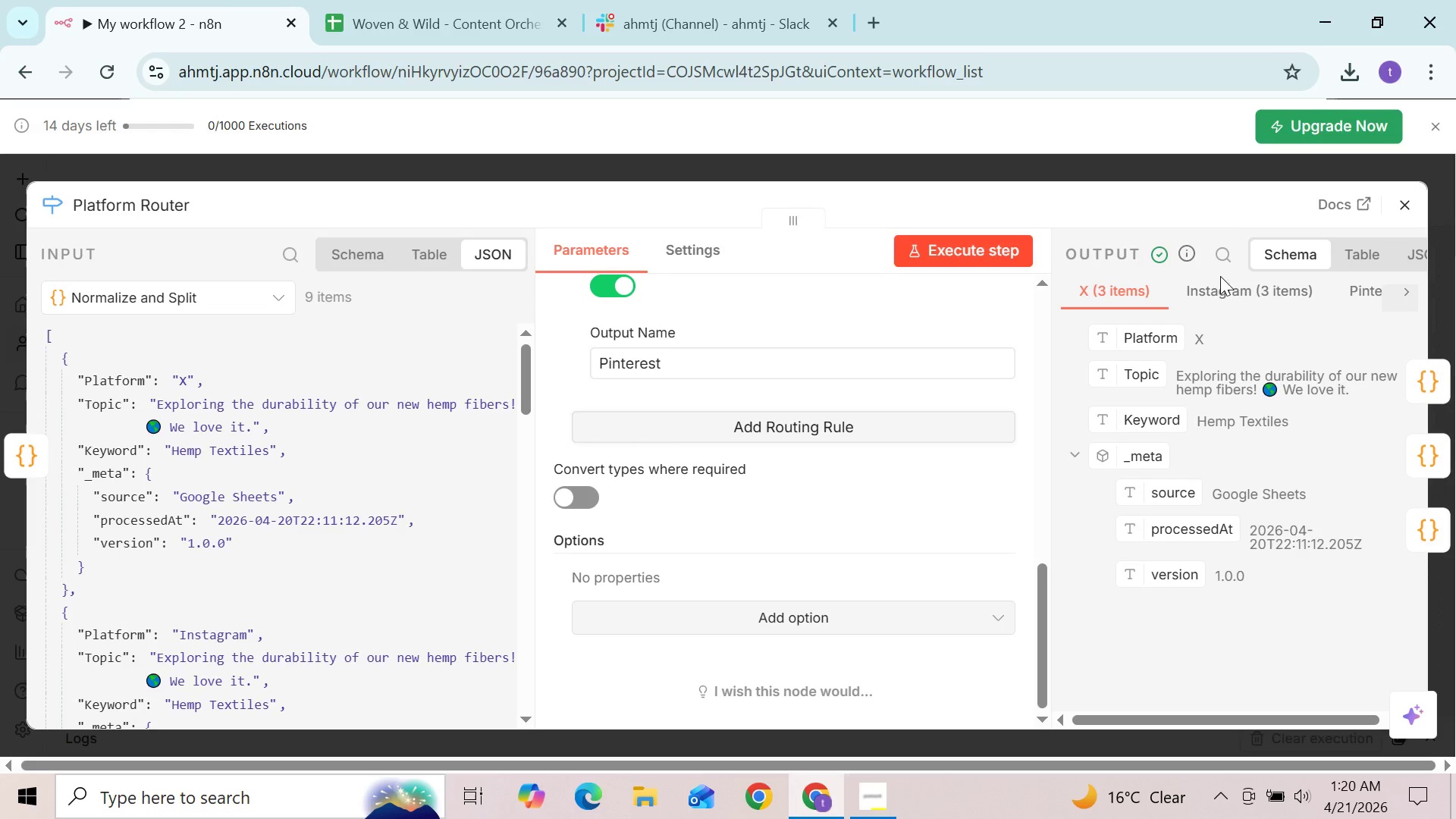 
left_click([1218, 291])
 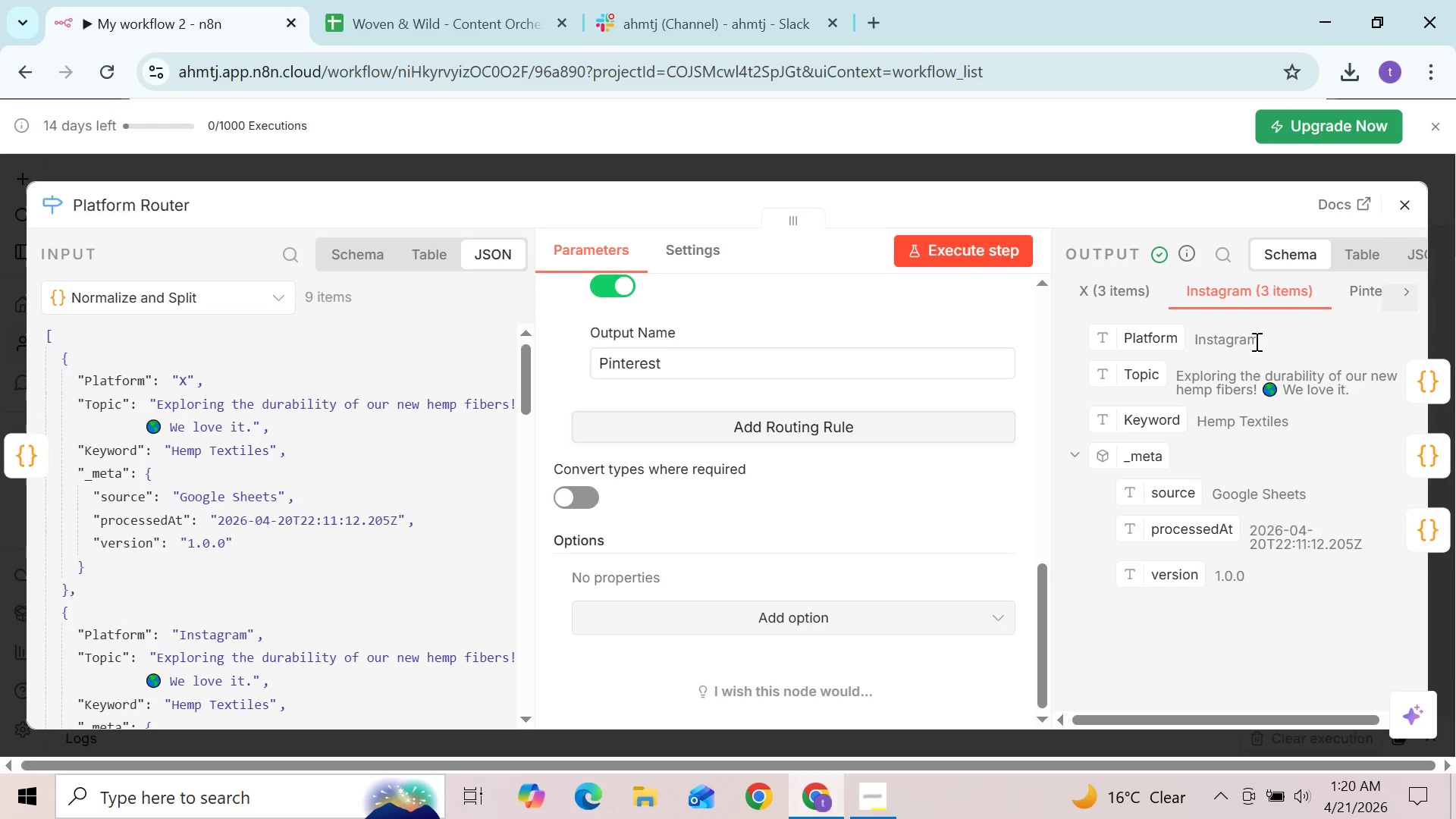 
left_click_drag(start_coordinate=[1261, 344], to_coordinate=[1191, 350])
 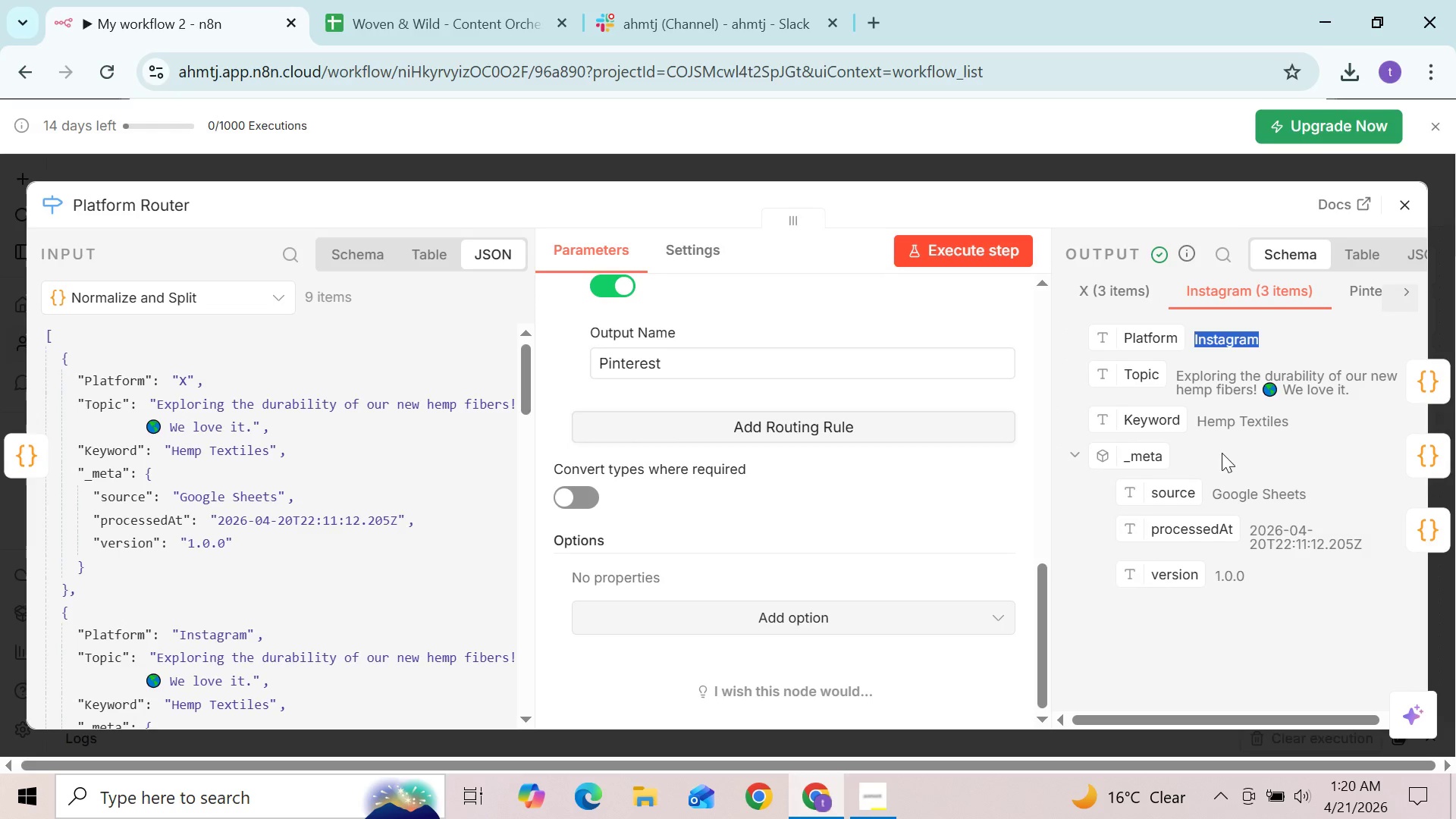 
left_click_drag(start_coordinate=[1292, 419], to_coordinate=[1198, 418])
 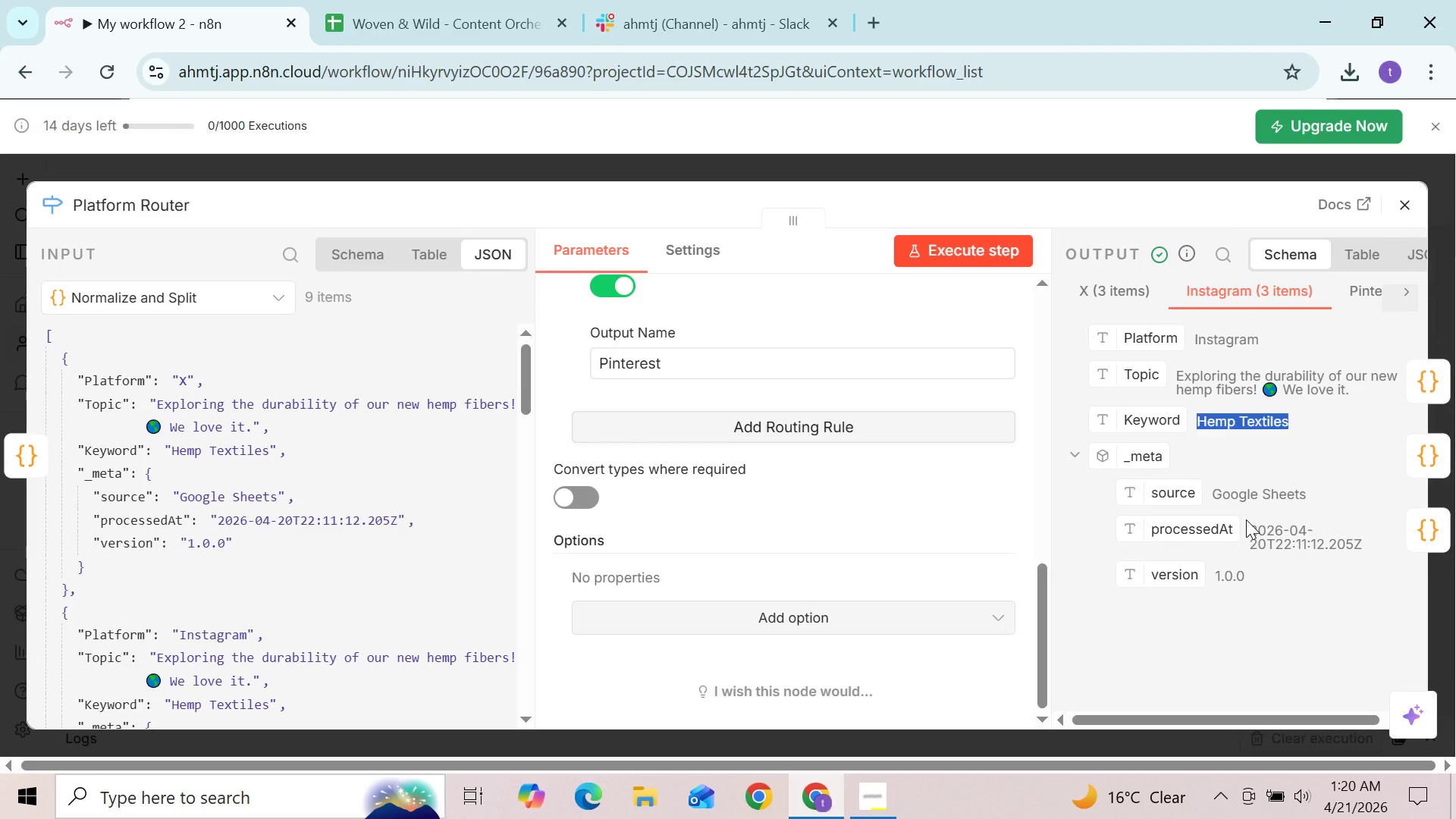 
left_click([1246, 519])
 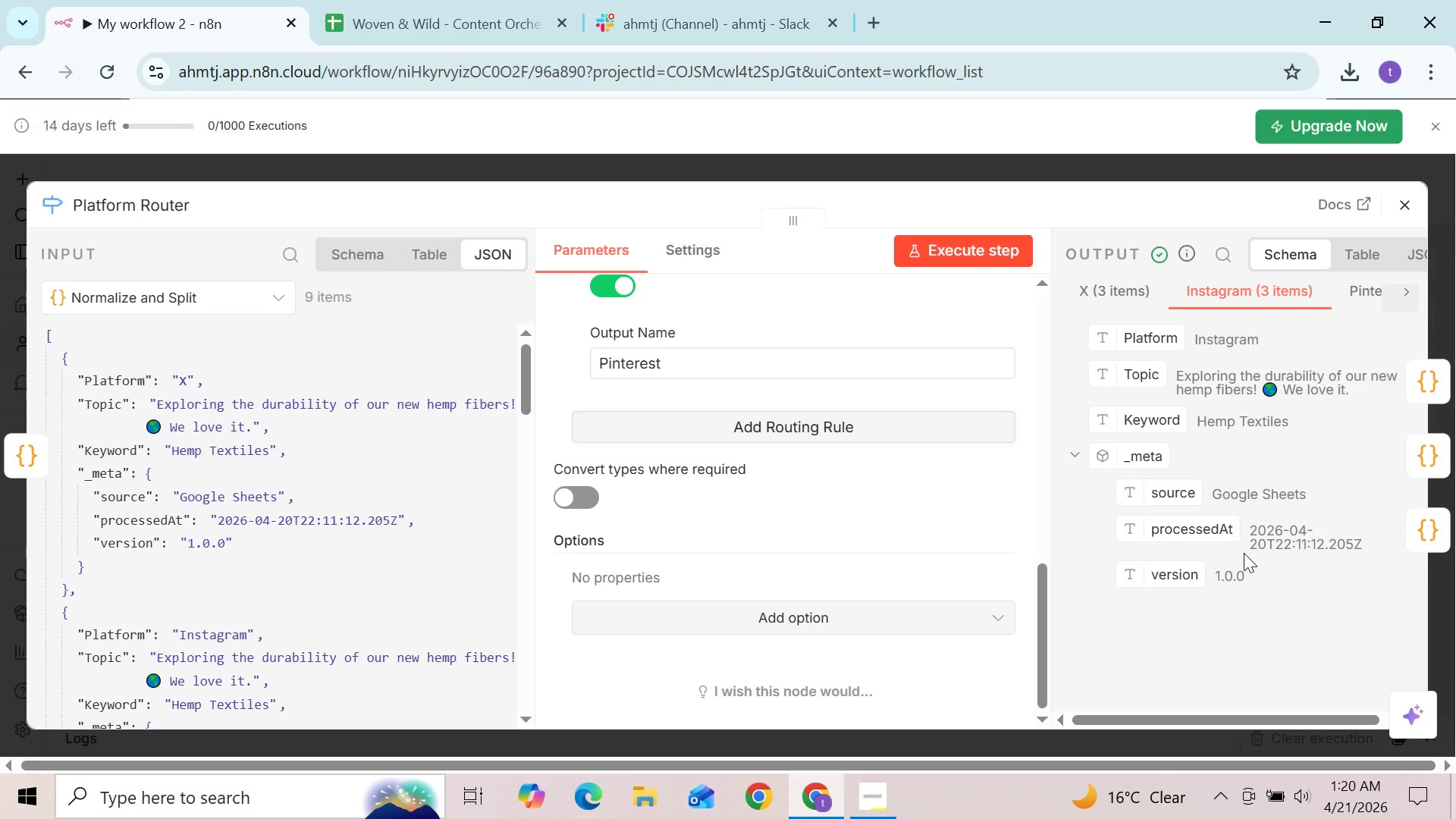 
mouse_move([1333, 284])
 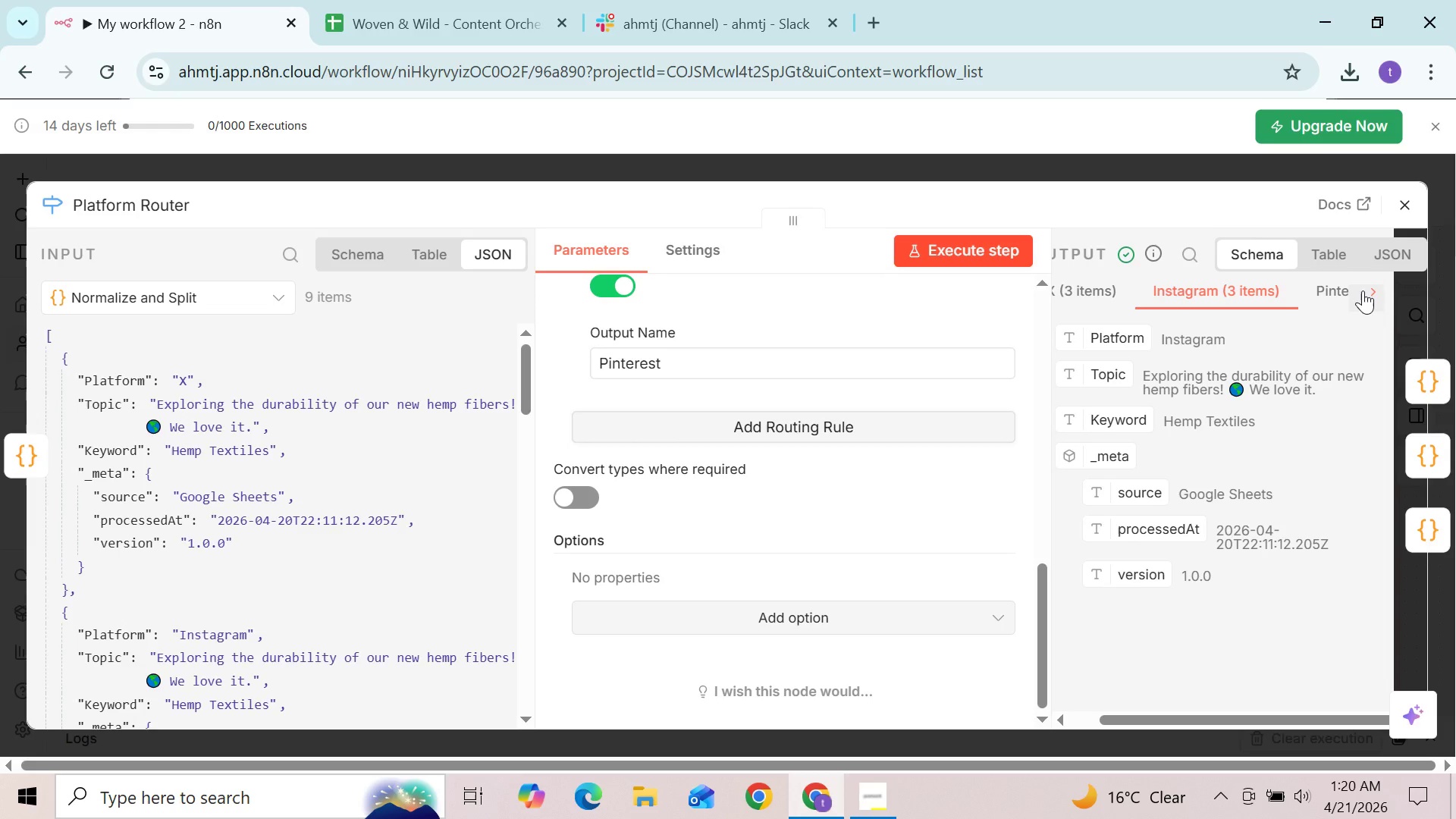 
double_click([1363, 290])
 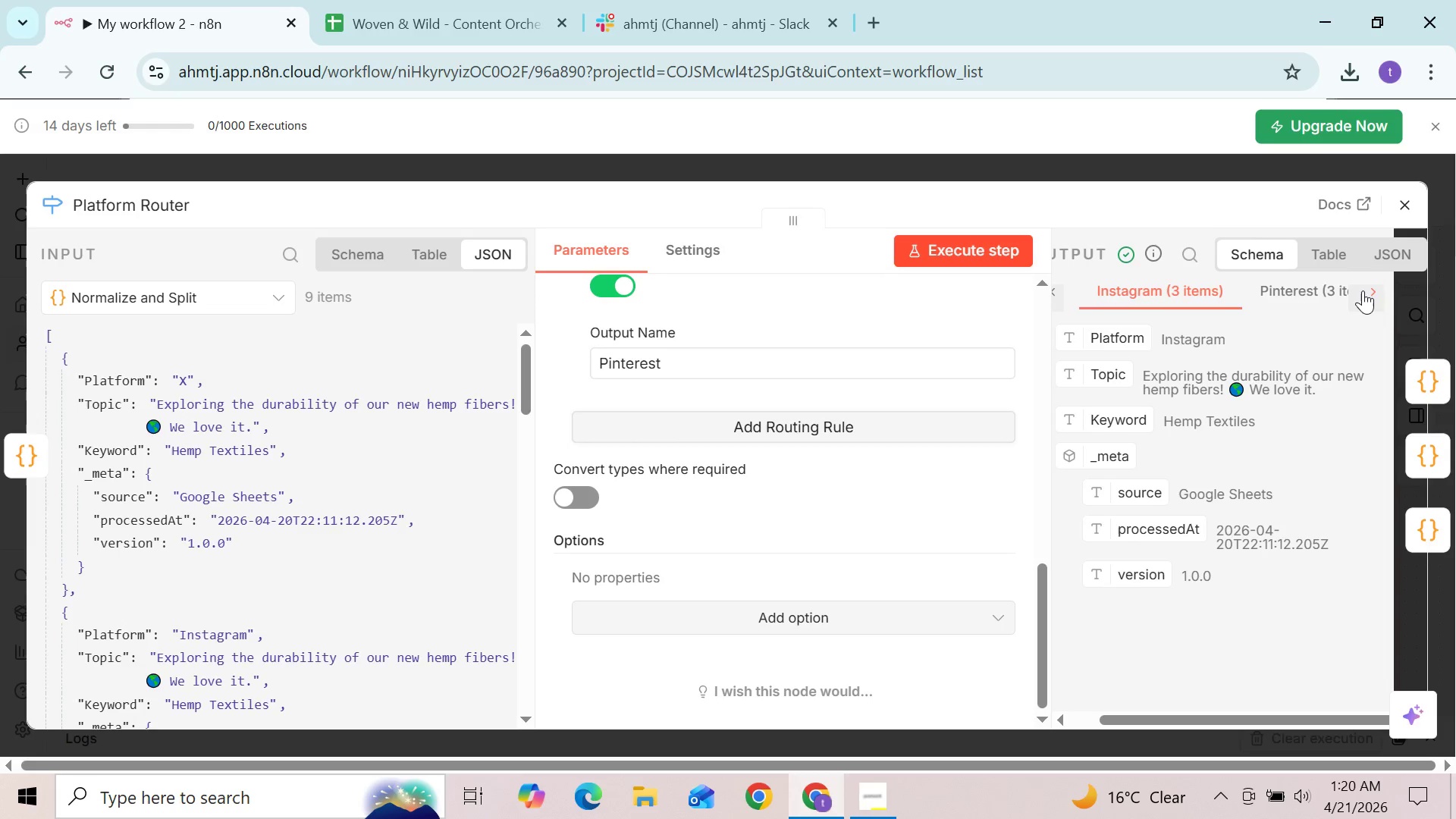 
triple_click([1363, 290])
 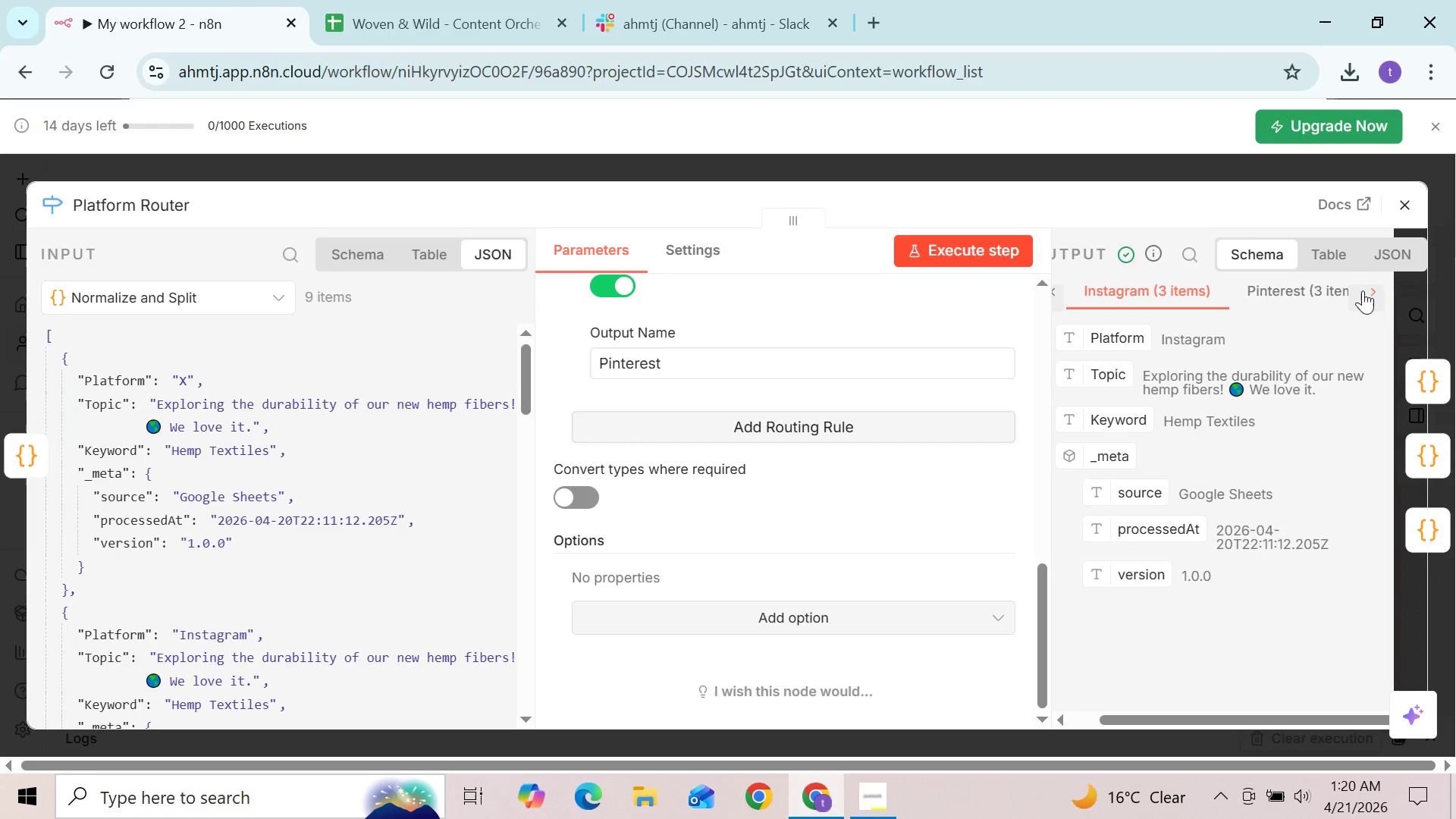 
triple_click([1363, 290])
 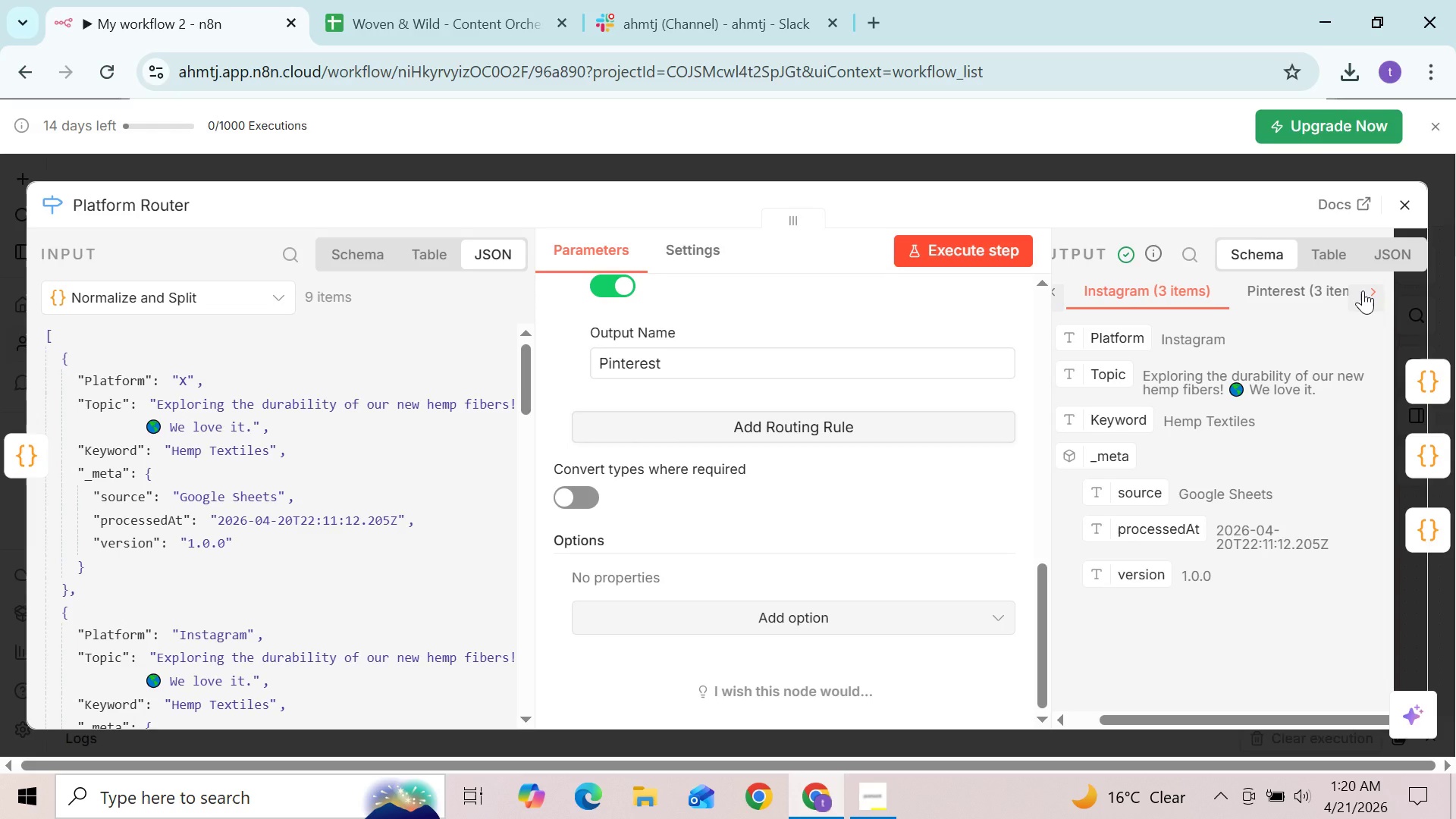 
triple_click([1363, 290])
 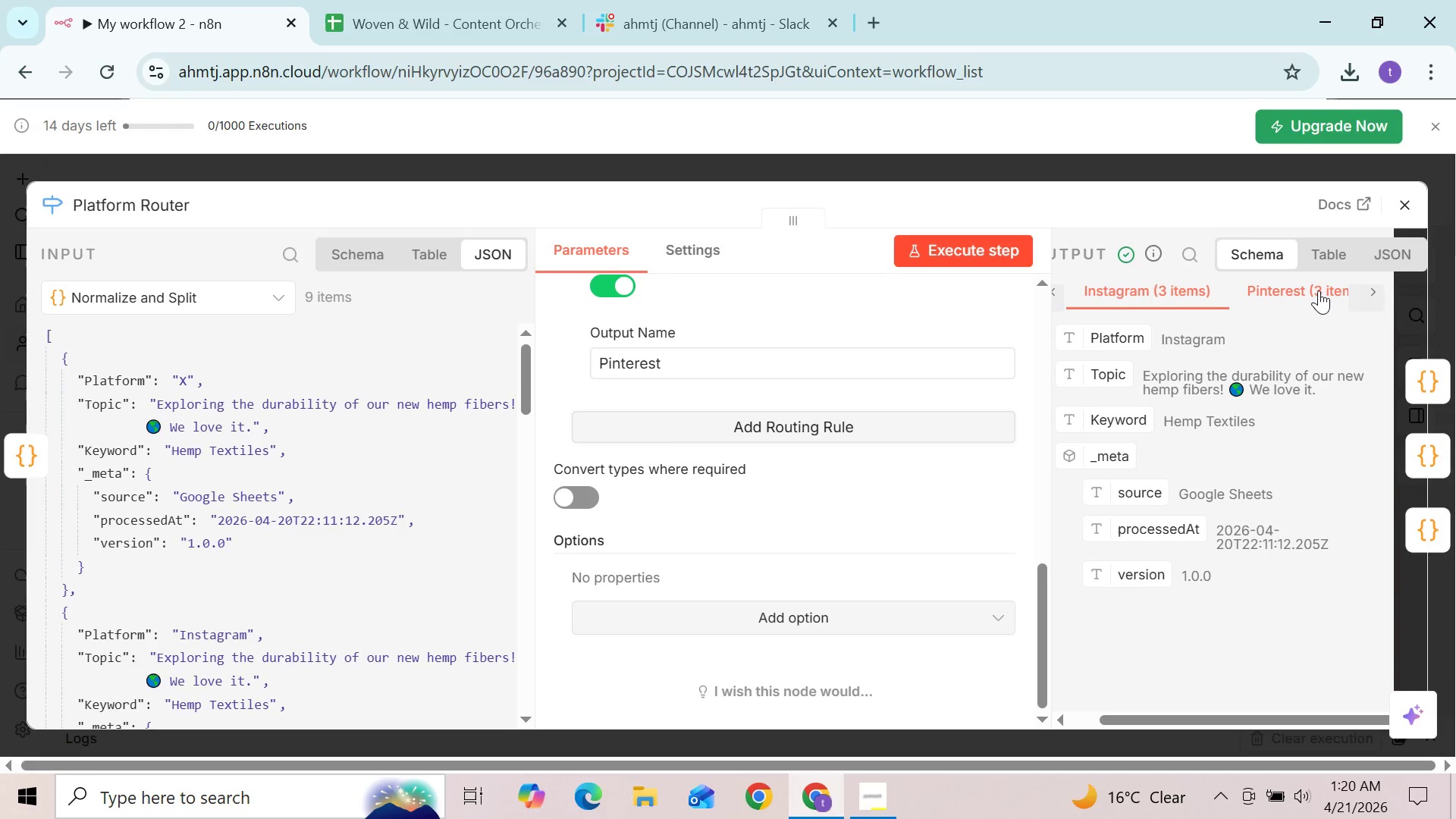 
left_click([1319, 290])
 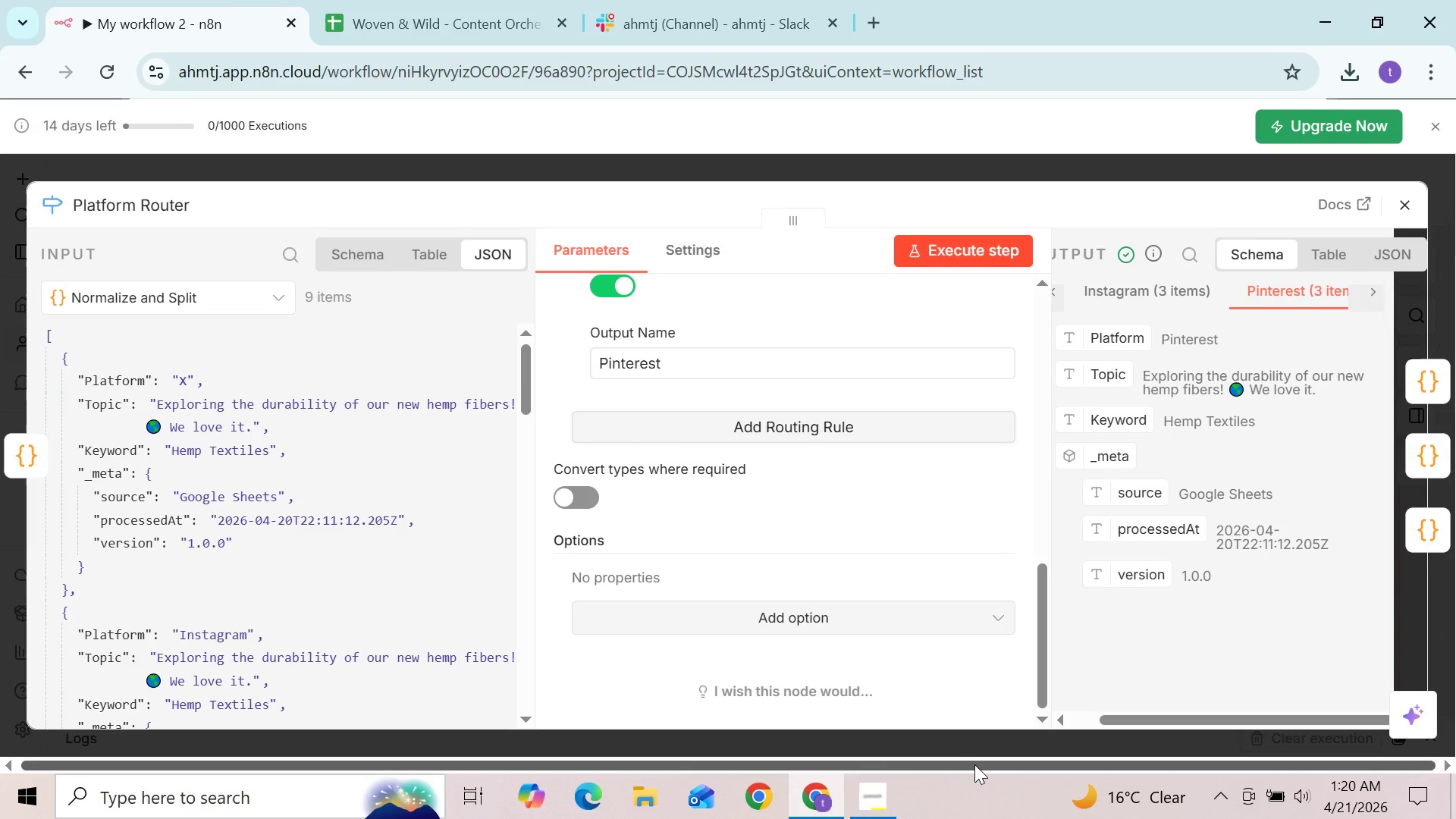 
left_click([878, 800])